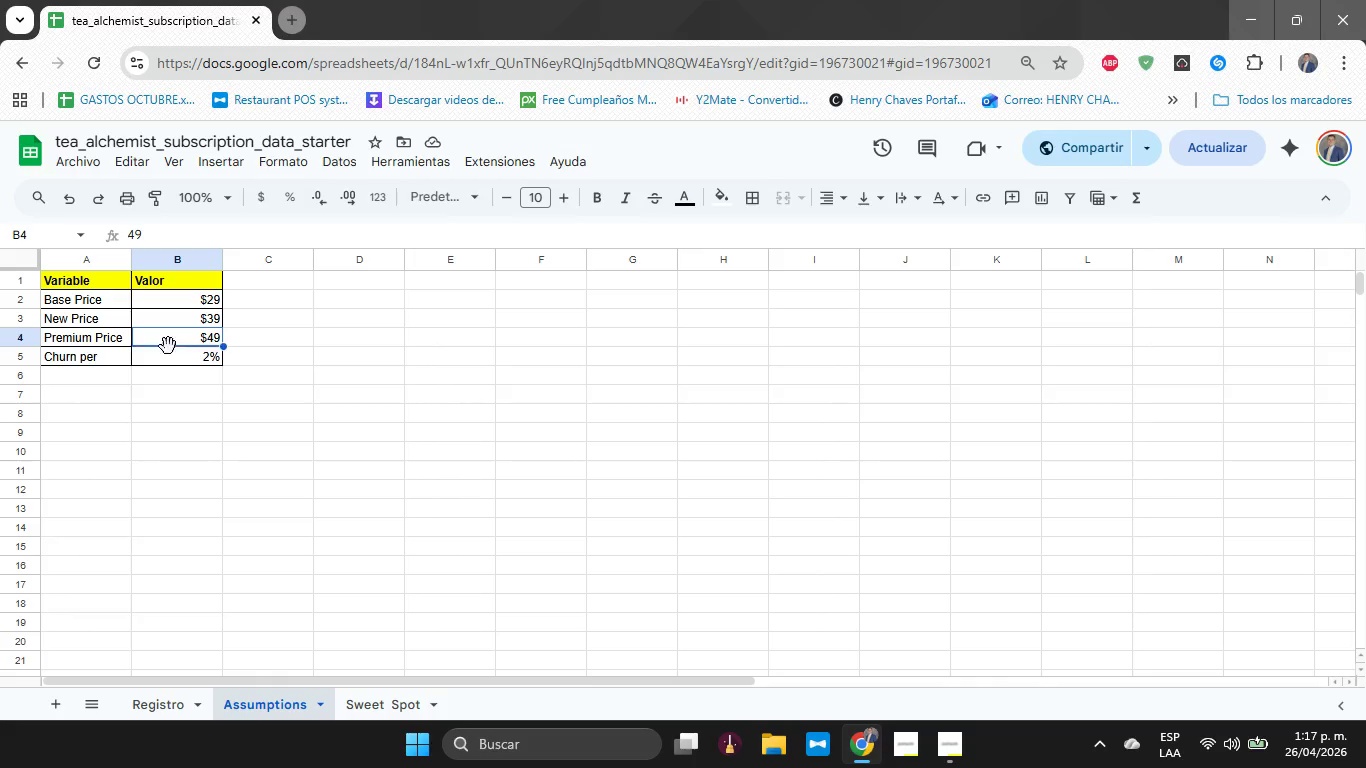 
double_click([163, 353])
 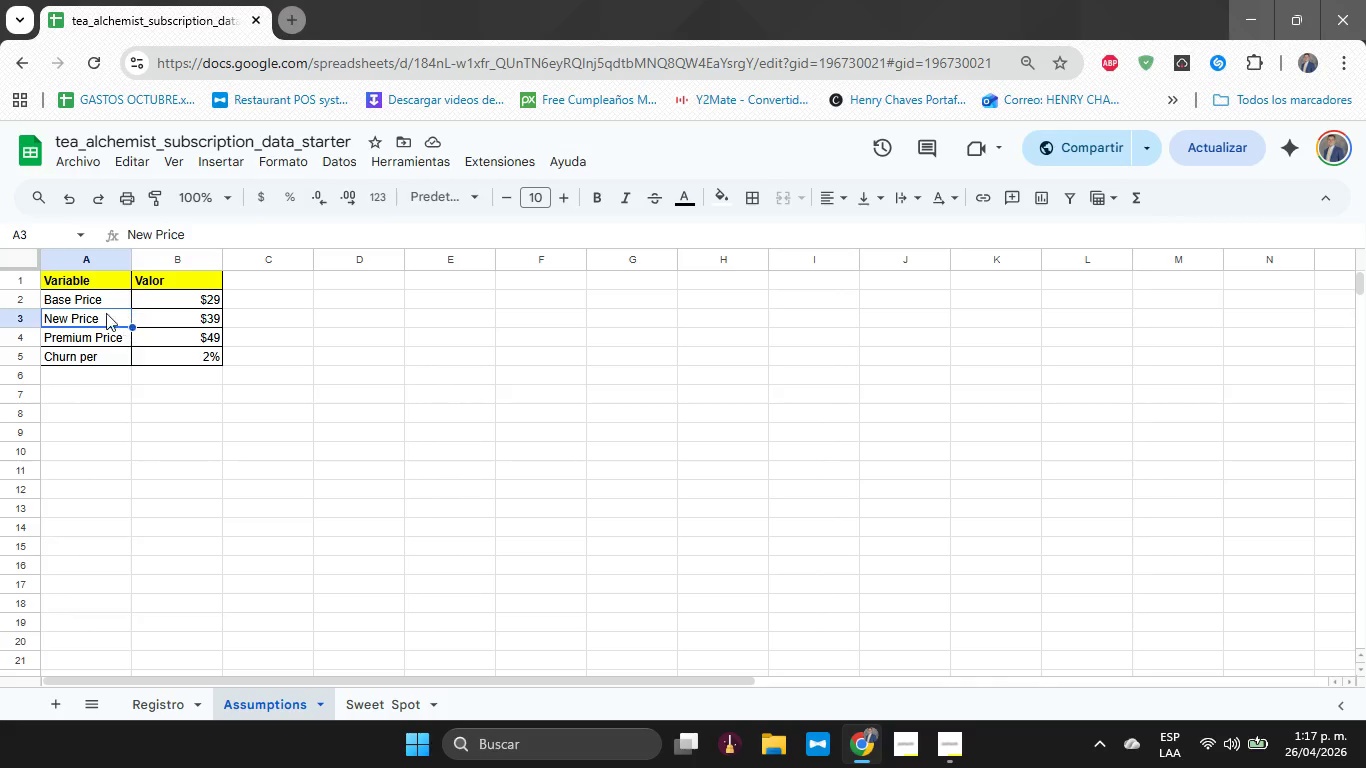 
double_click([100, 307])
 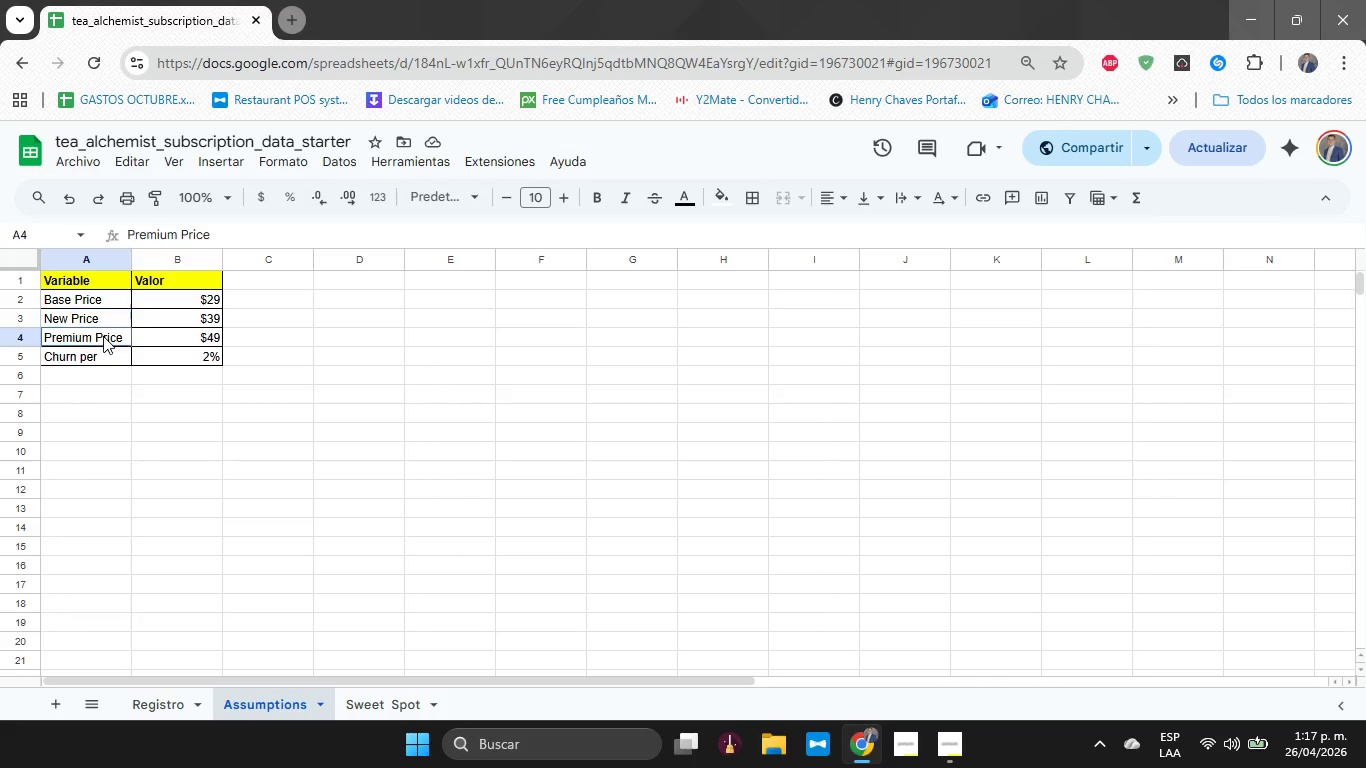 
triple_click([103, 336])
 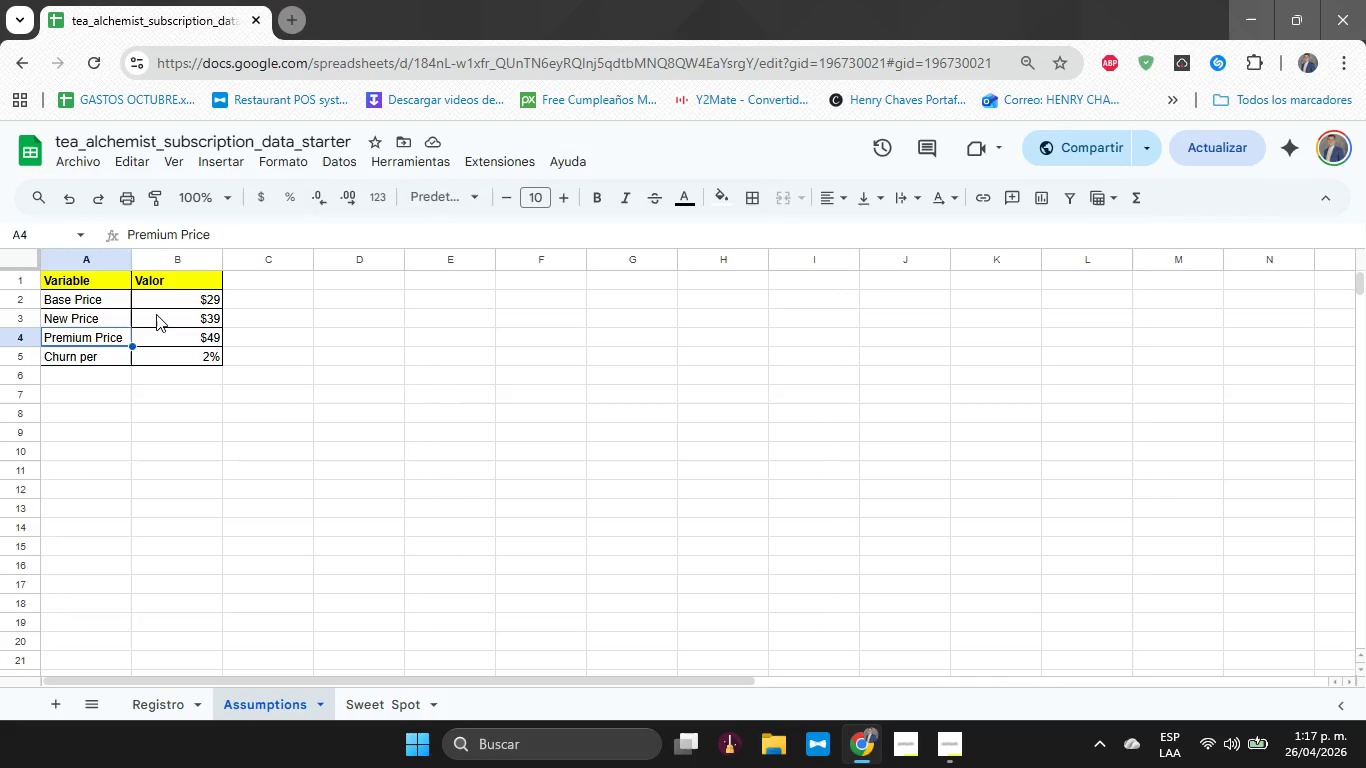 
triple_click([156, 314])
 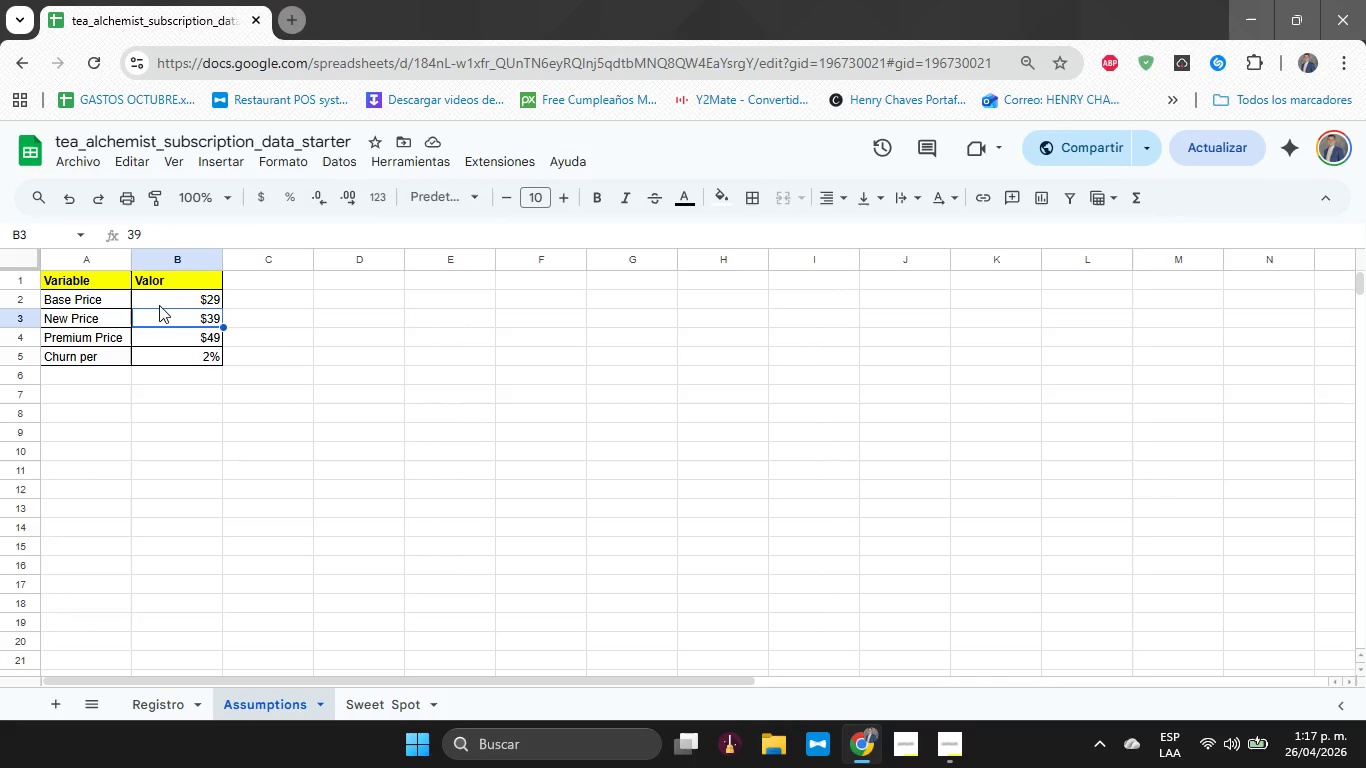 
triple_click([160, 304])
 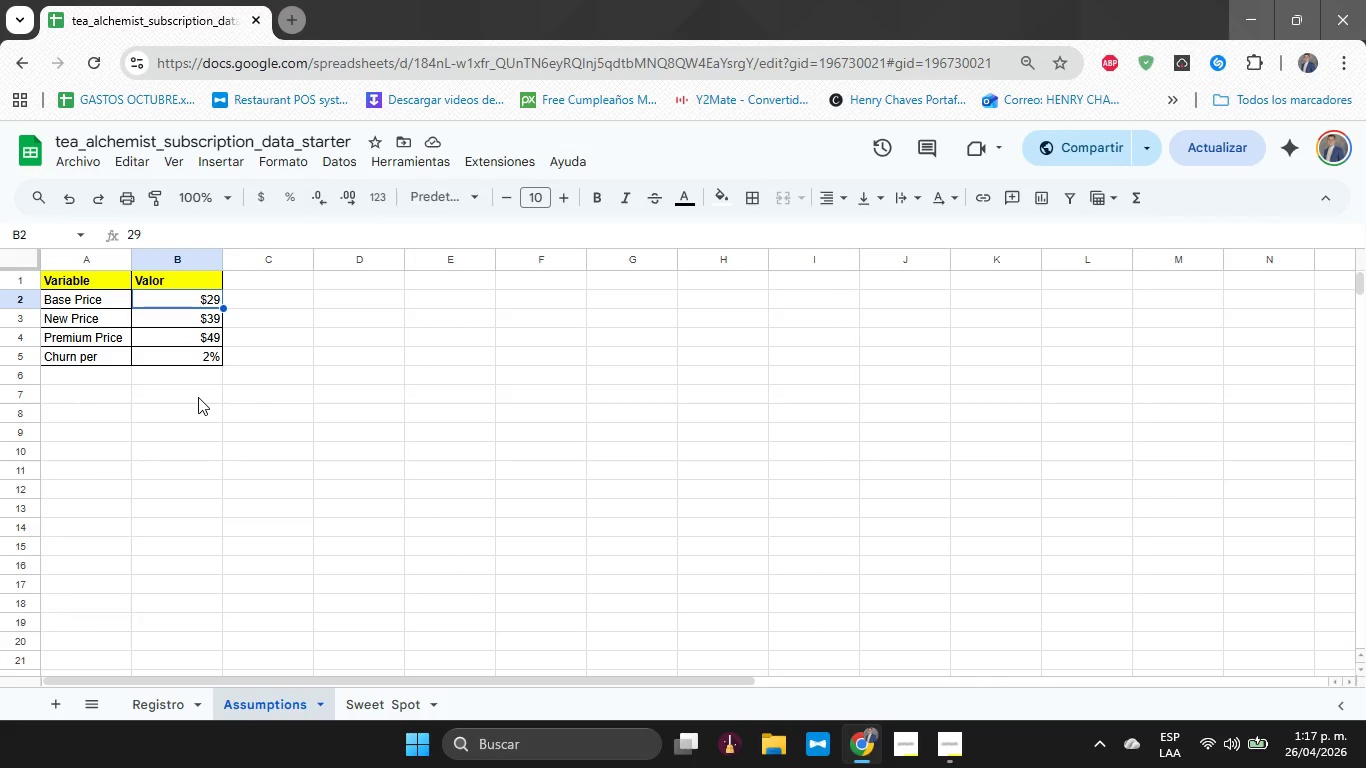 
wait(35.38)
 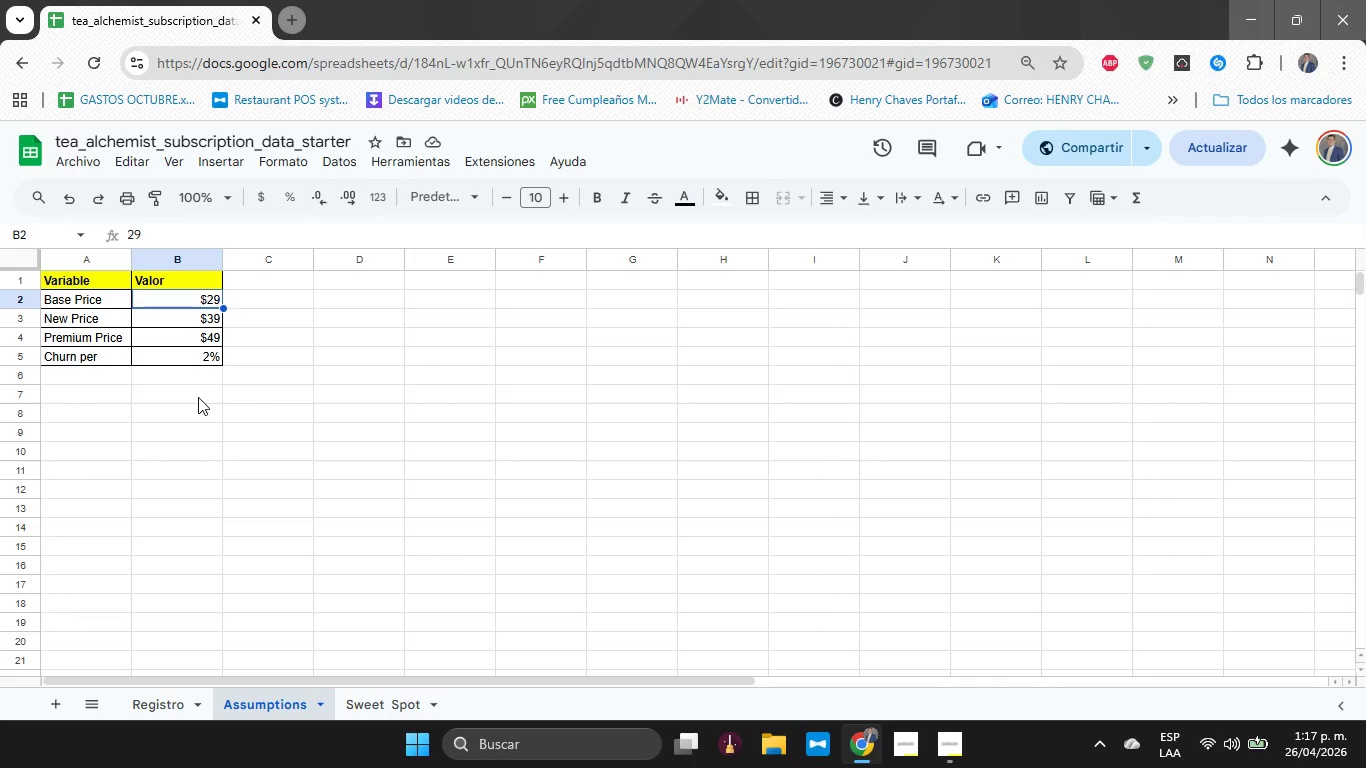 
left_click([377, 694])
 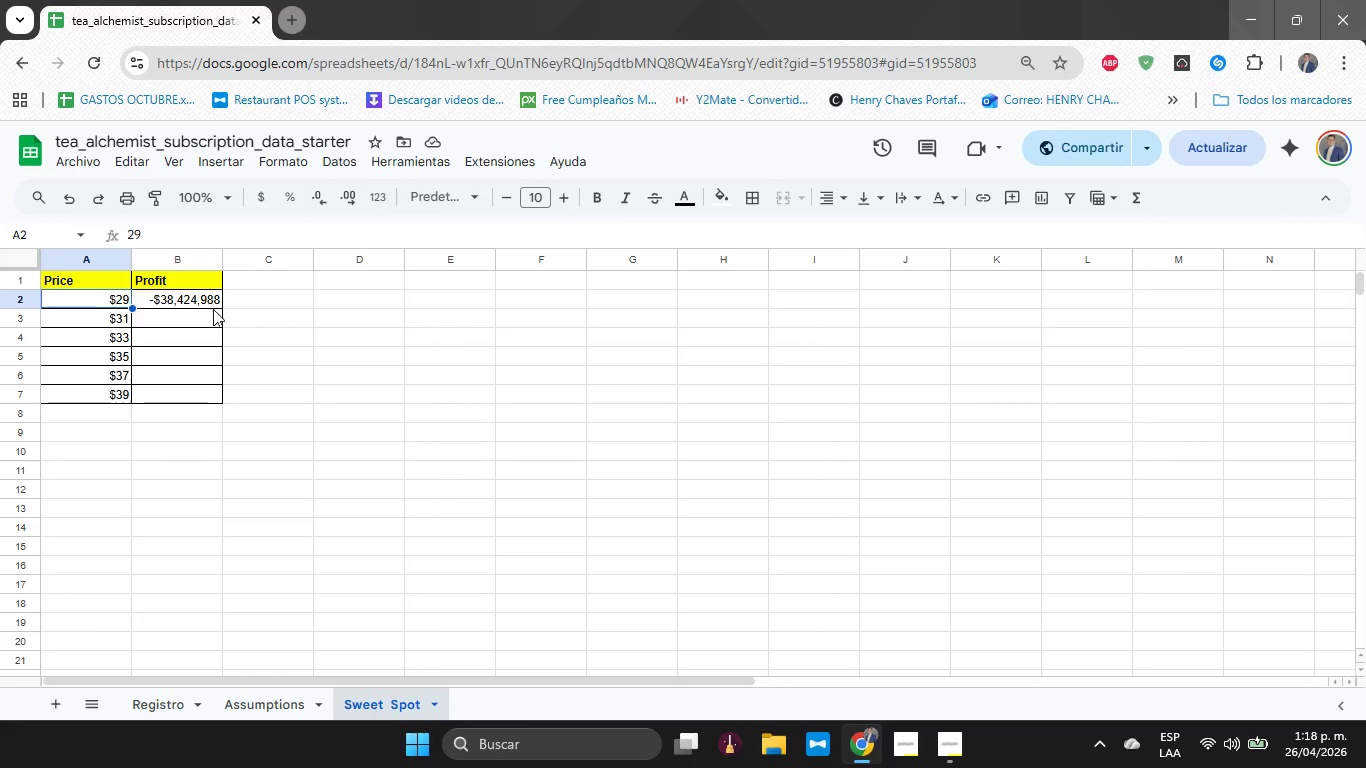 
left_click([208, 303])
 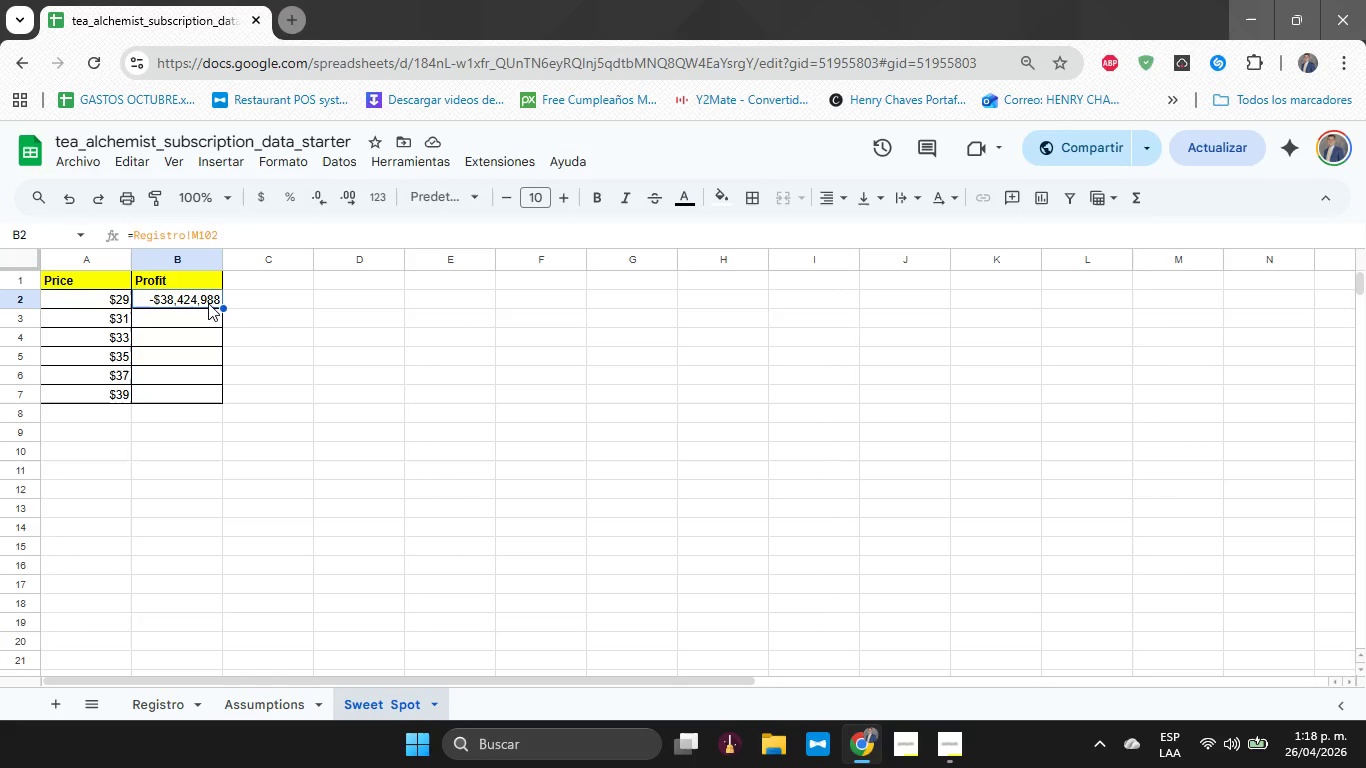 
wait(12.41)
 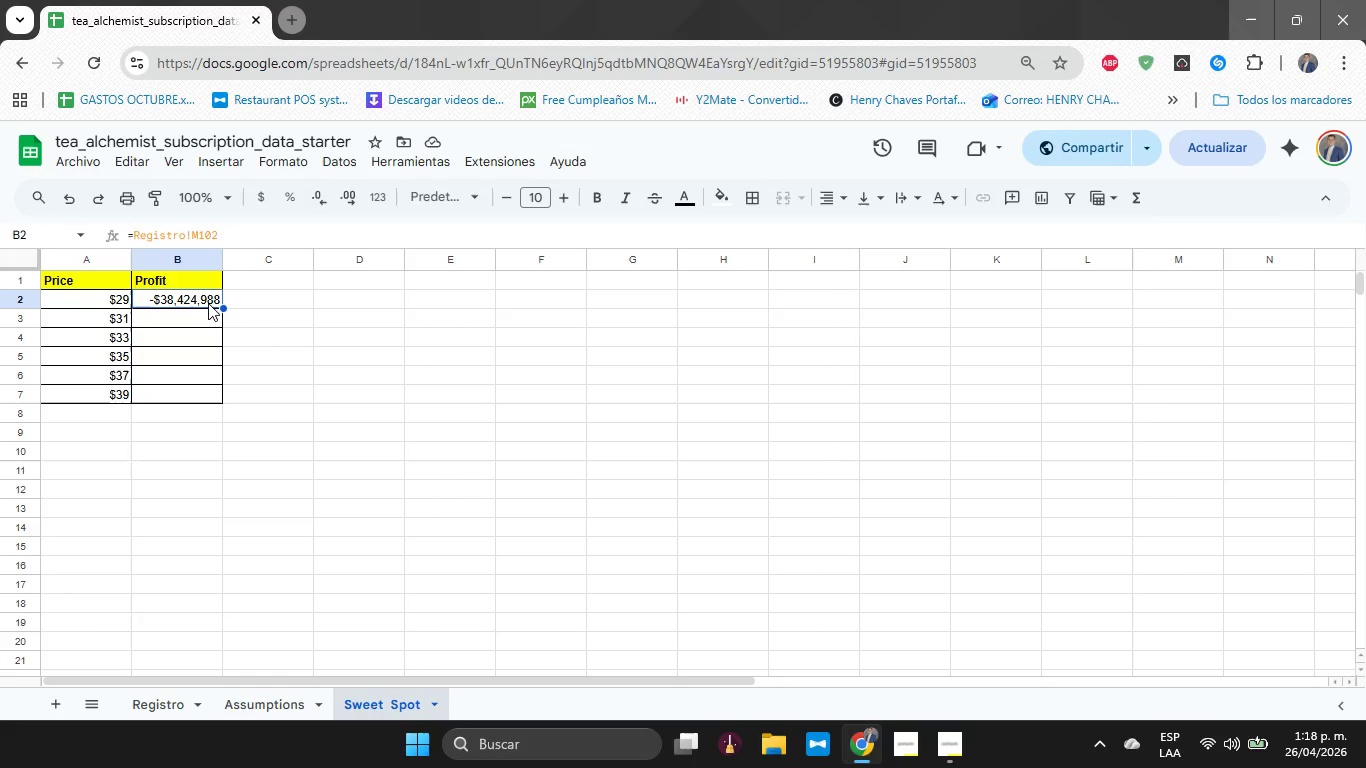 
left_click([194, 316])
 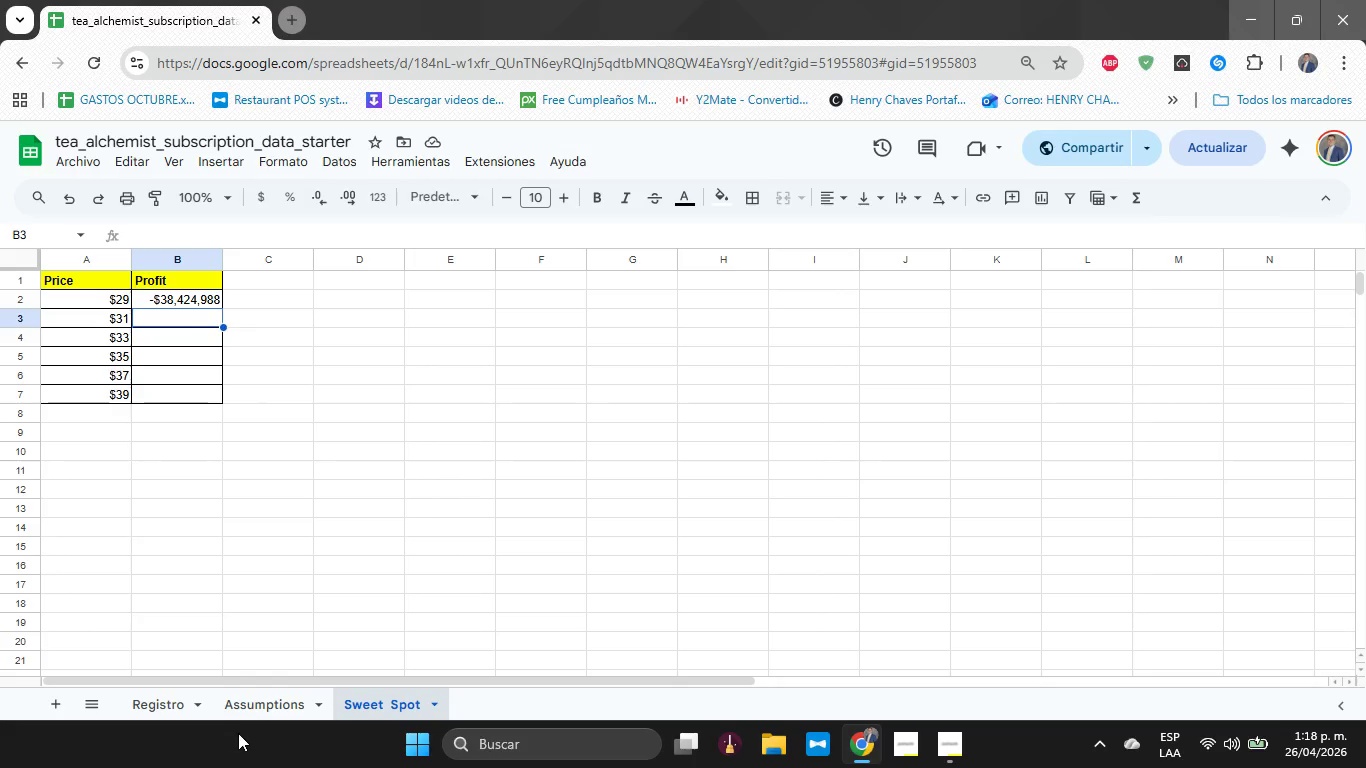 
wait(7.36)
 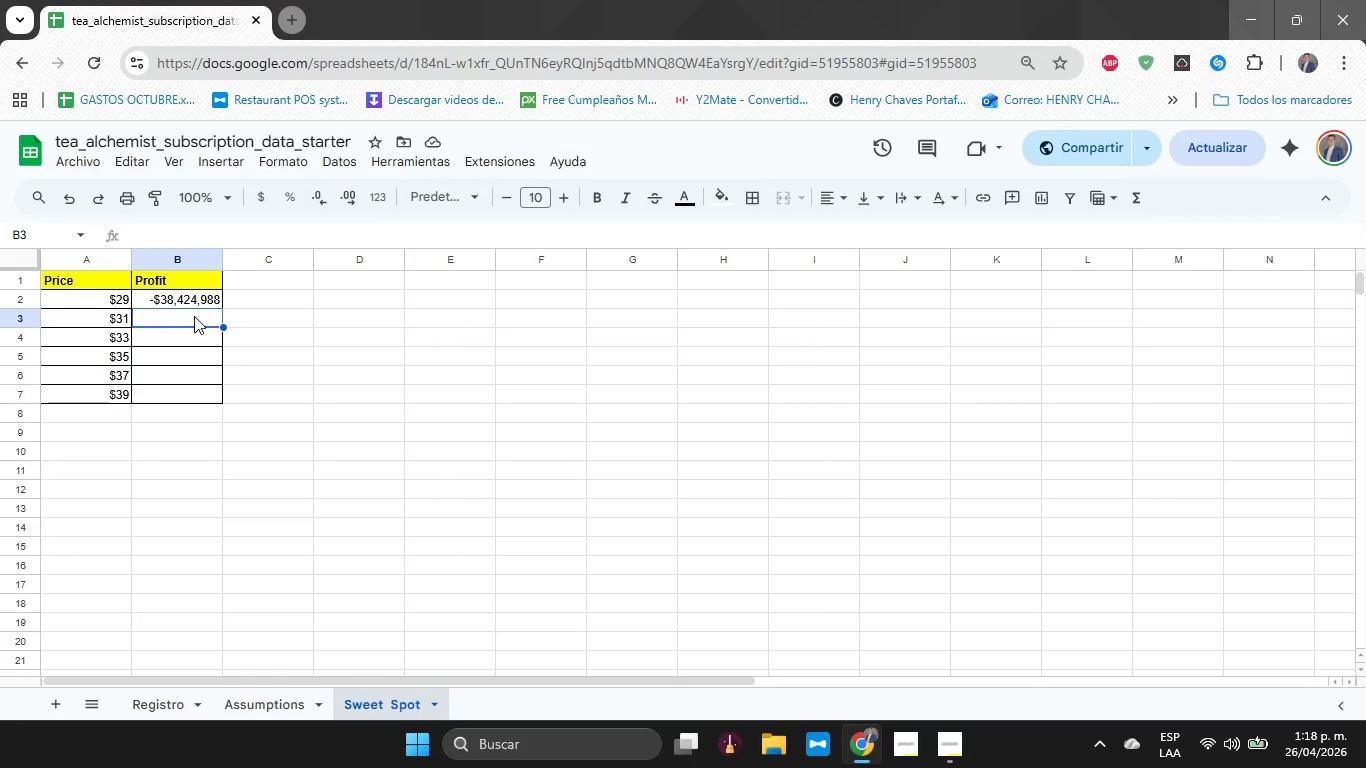 
left_click([170, 306])
 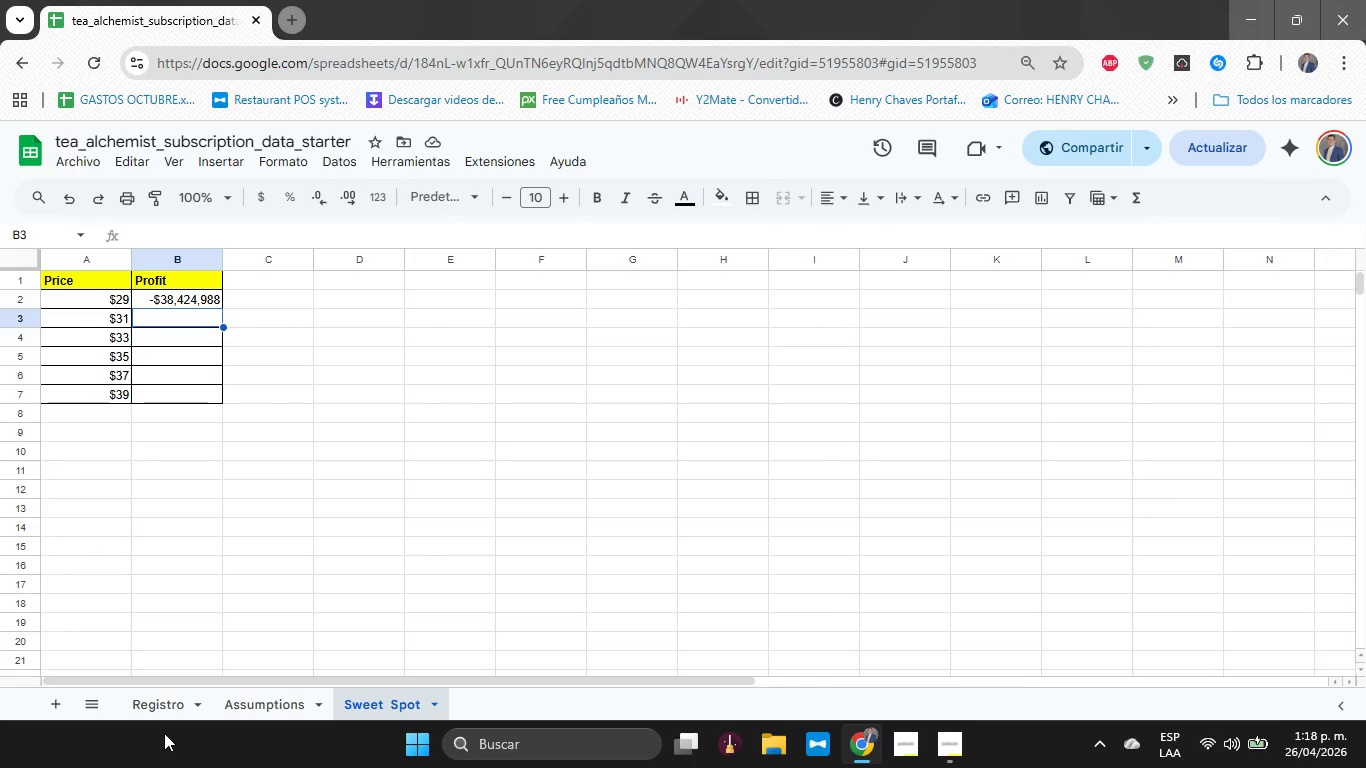 
wait(6.08)
 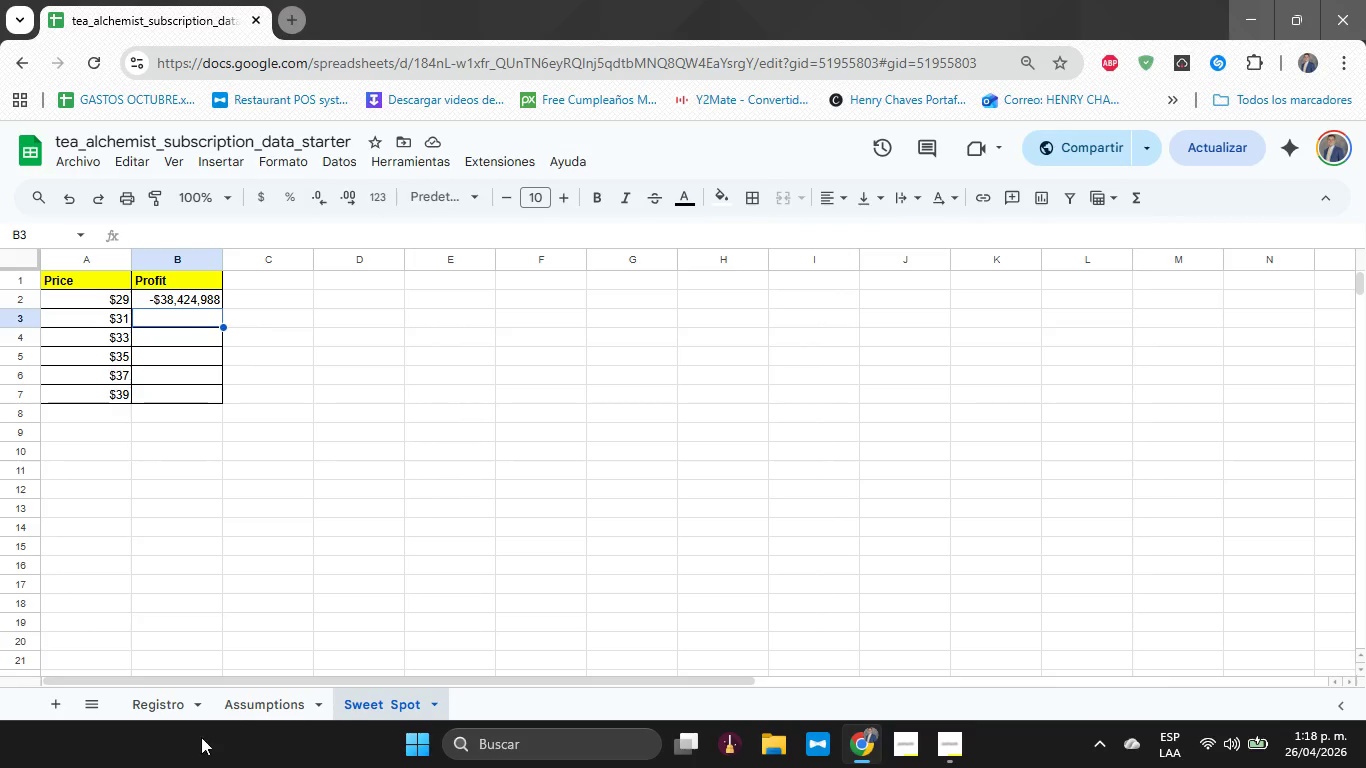 
left_click([155, 713])
 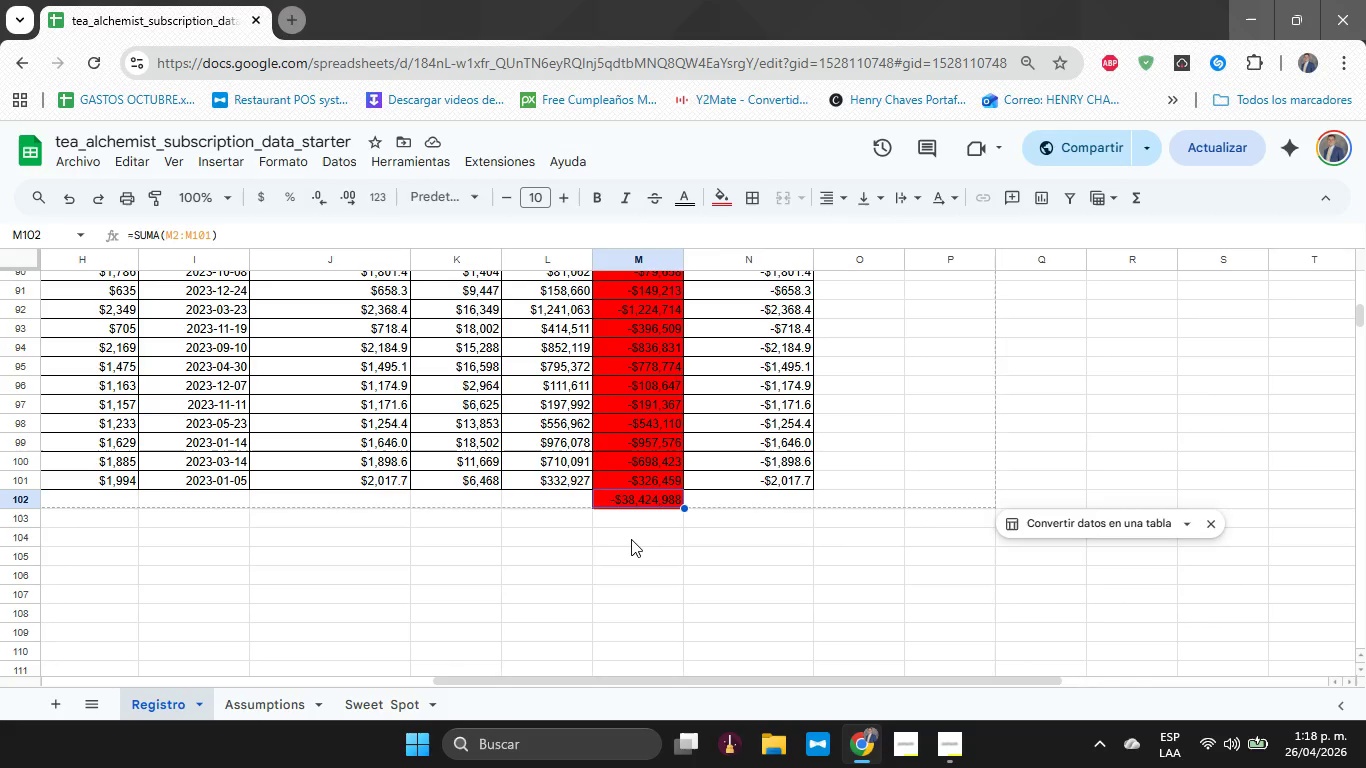 
key(Control+C)
 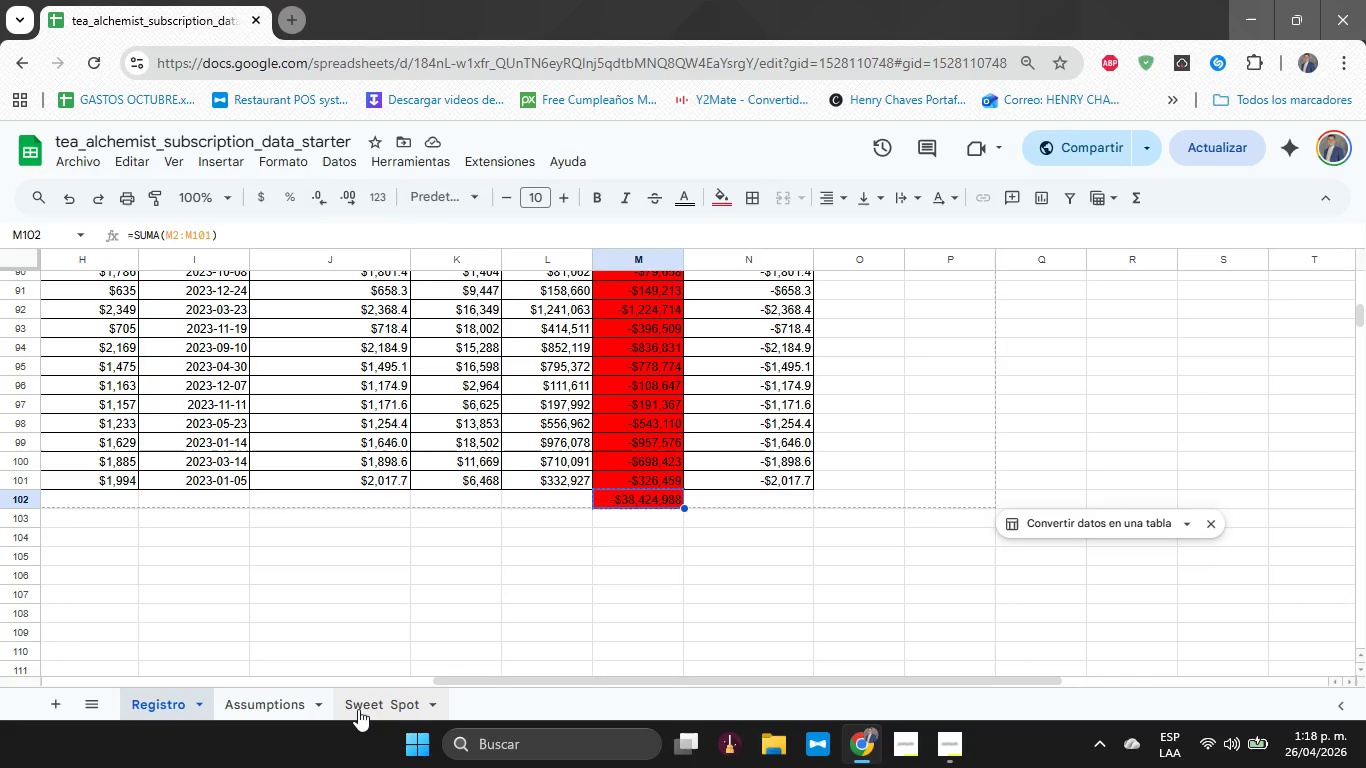 
left_click([354, 711])
 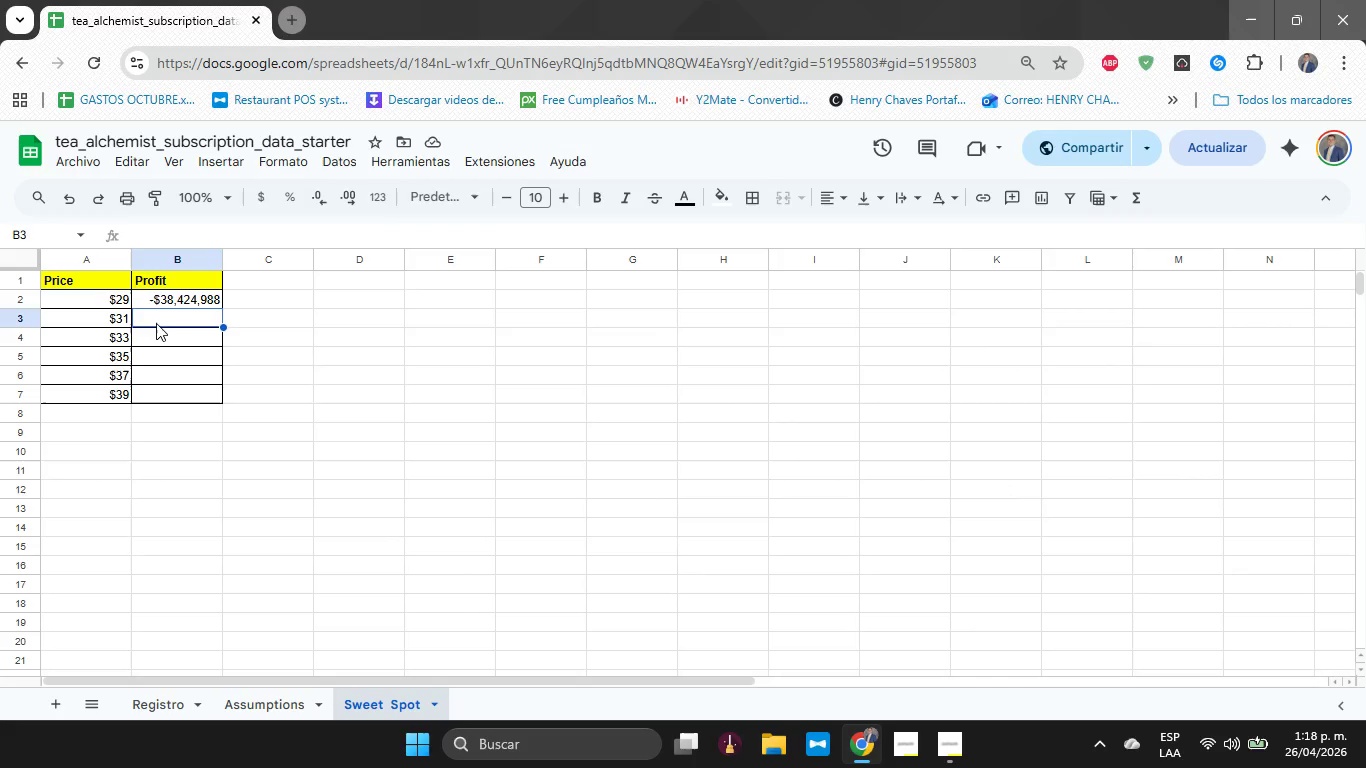 
left_click([156, 316])
 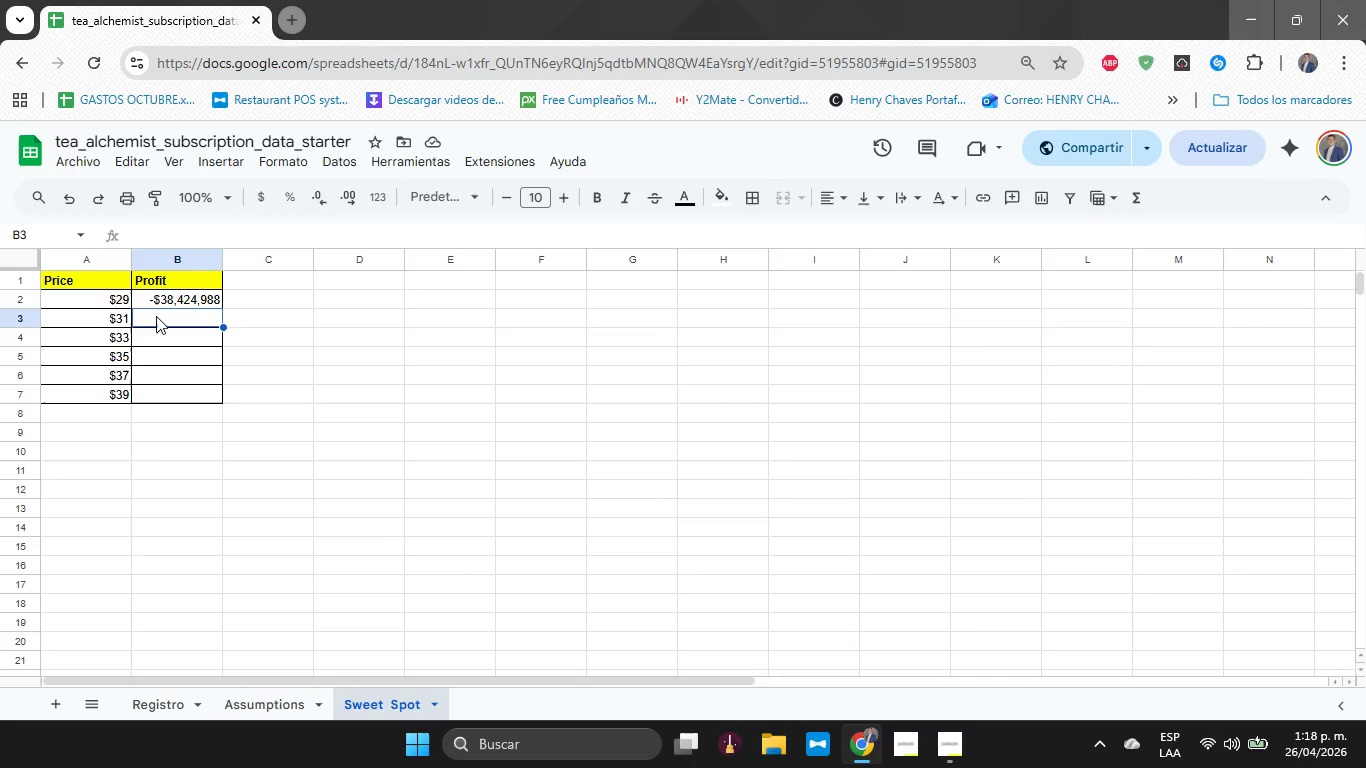 
key(Control+V)
 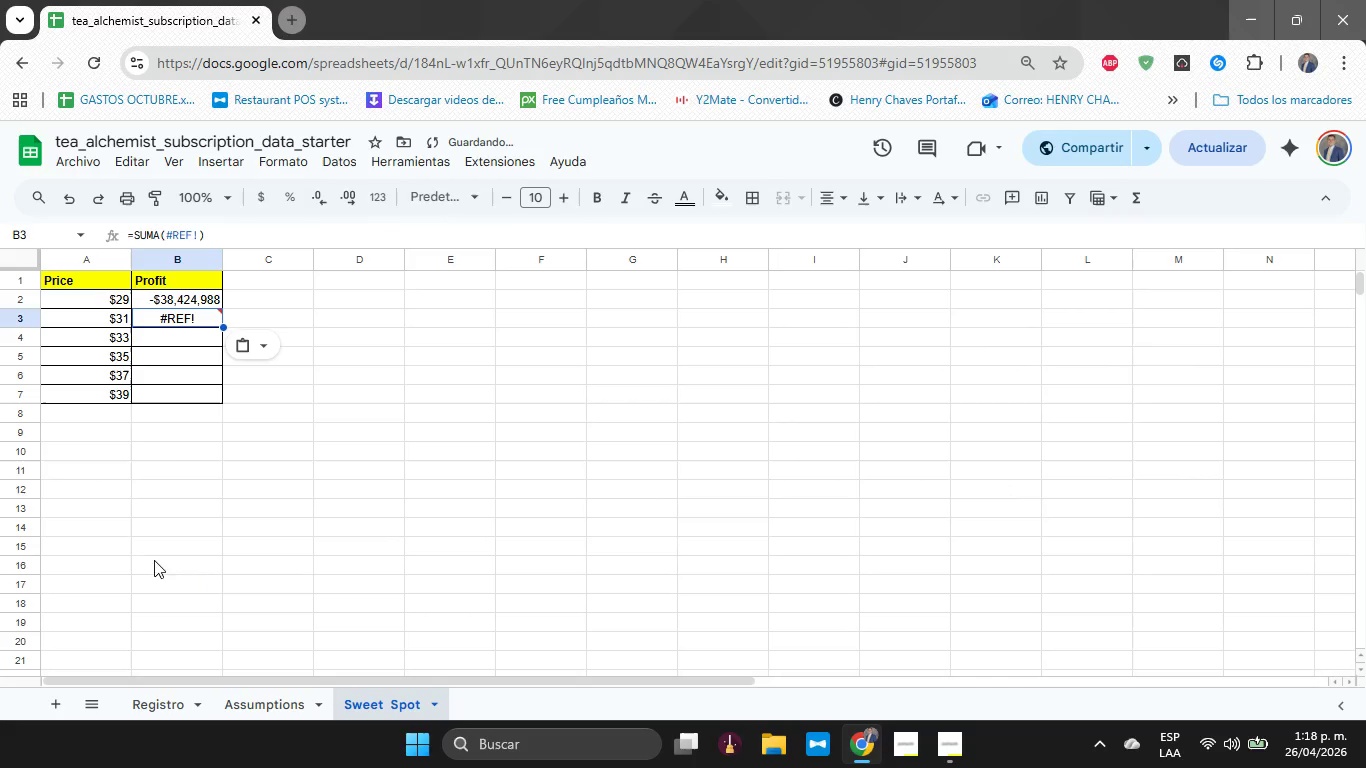 
left_click([163, 340])
 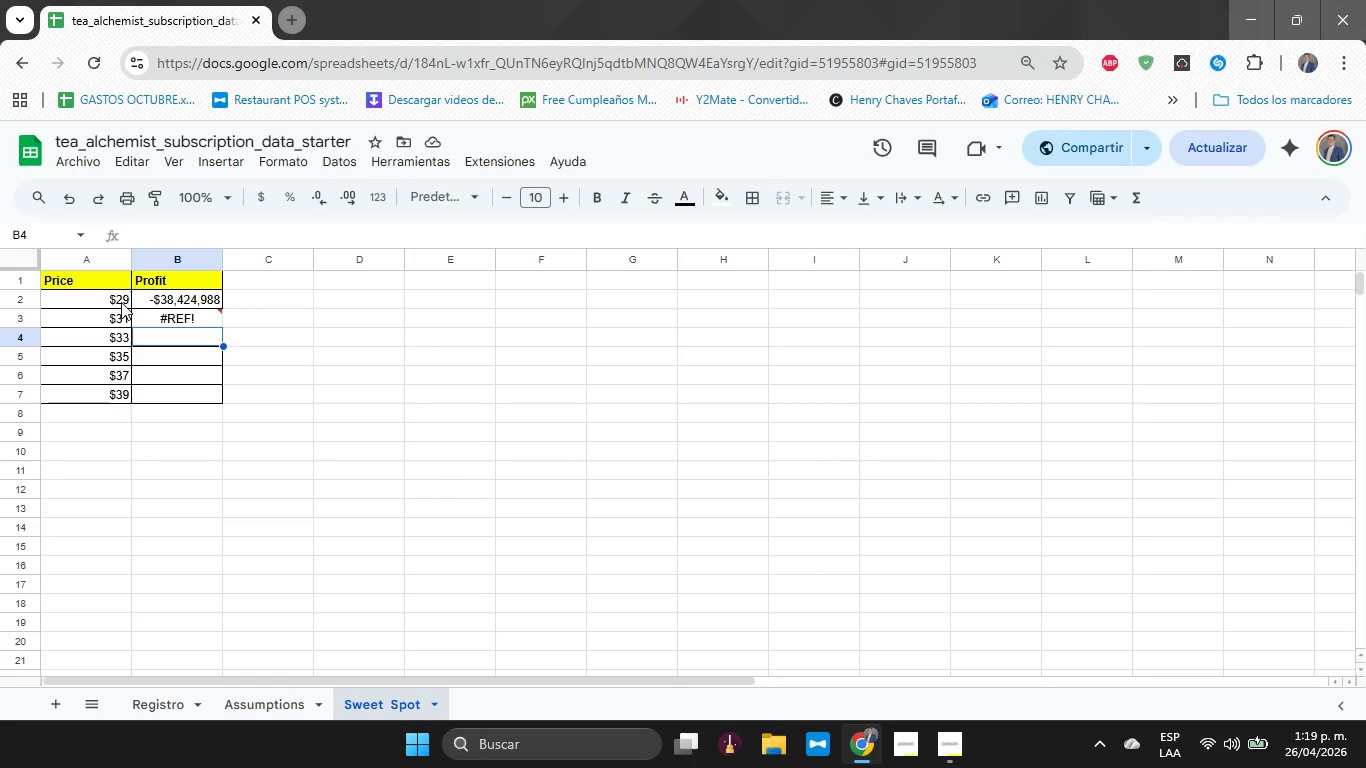 
wait(31.95)
 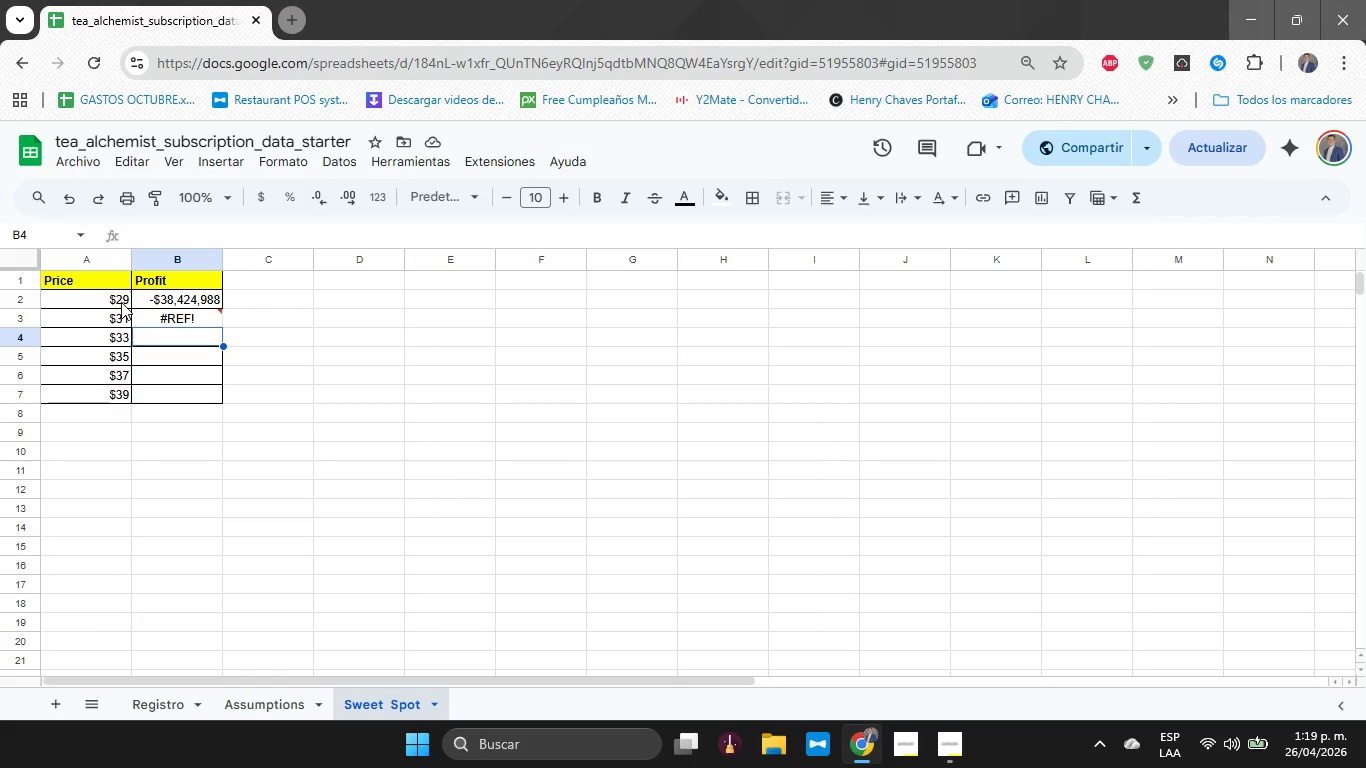 
mouse_move([261, 703])
 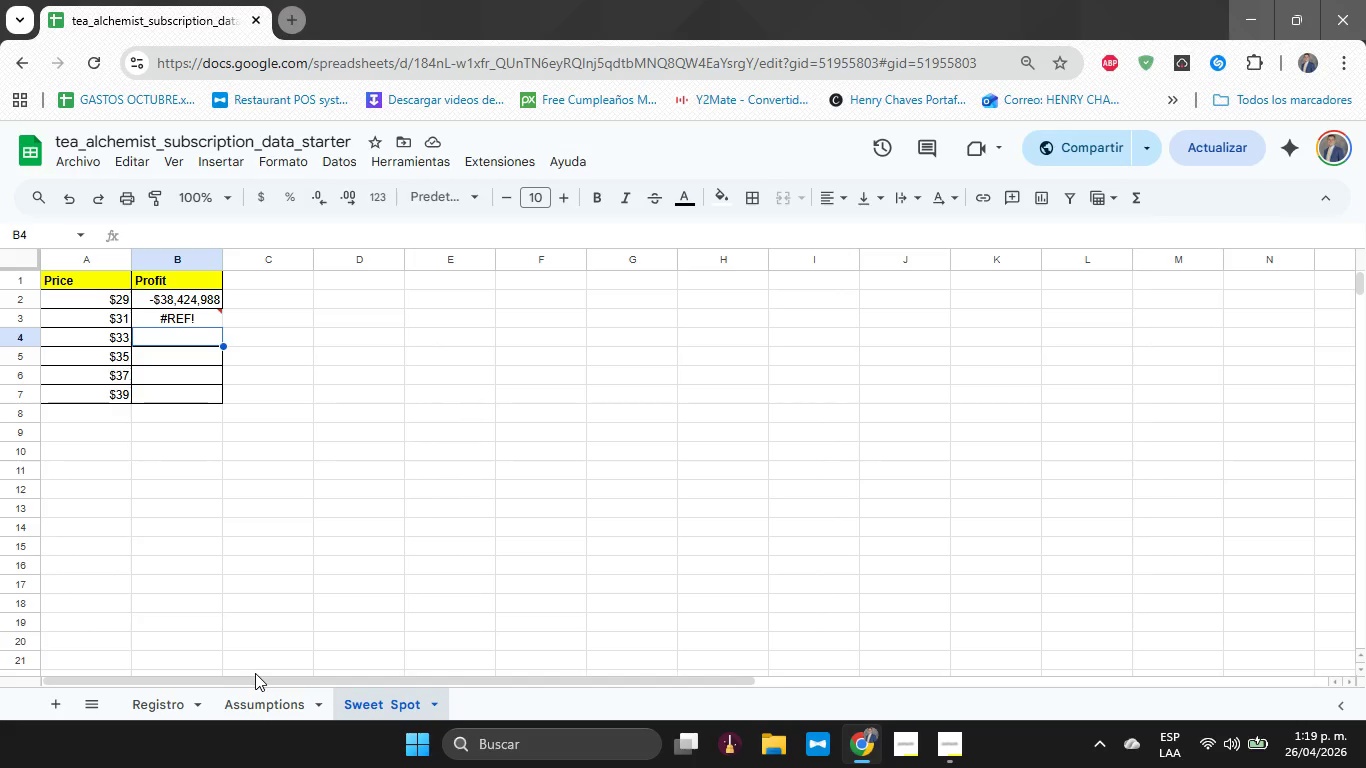 
left_click([265, 697])
 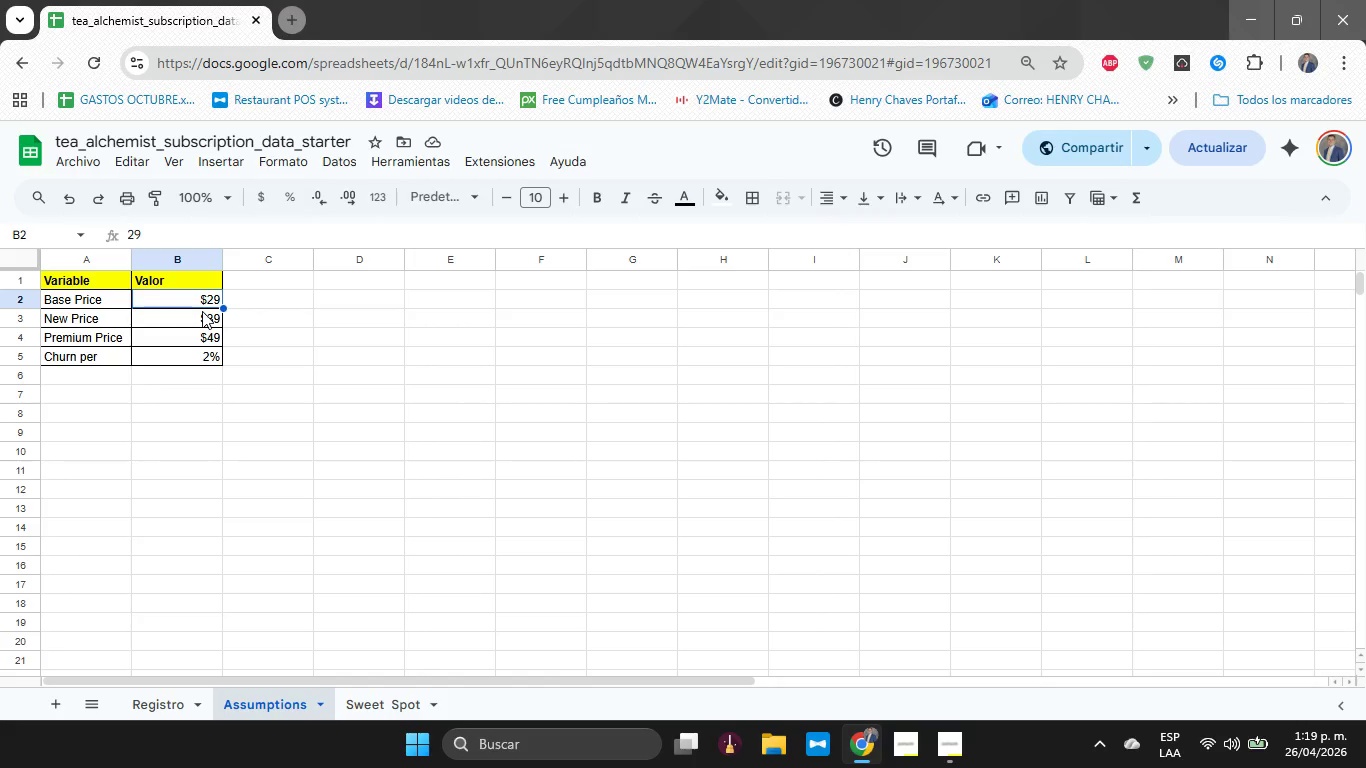 
wait(11.69)
 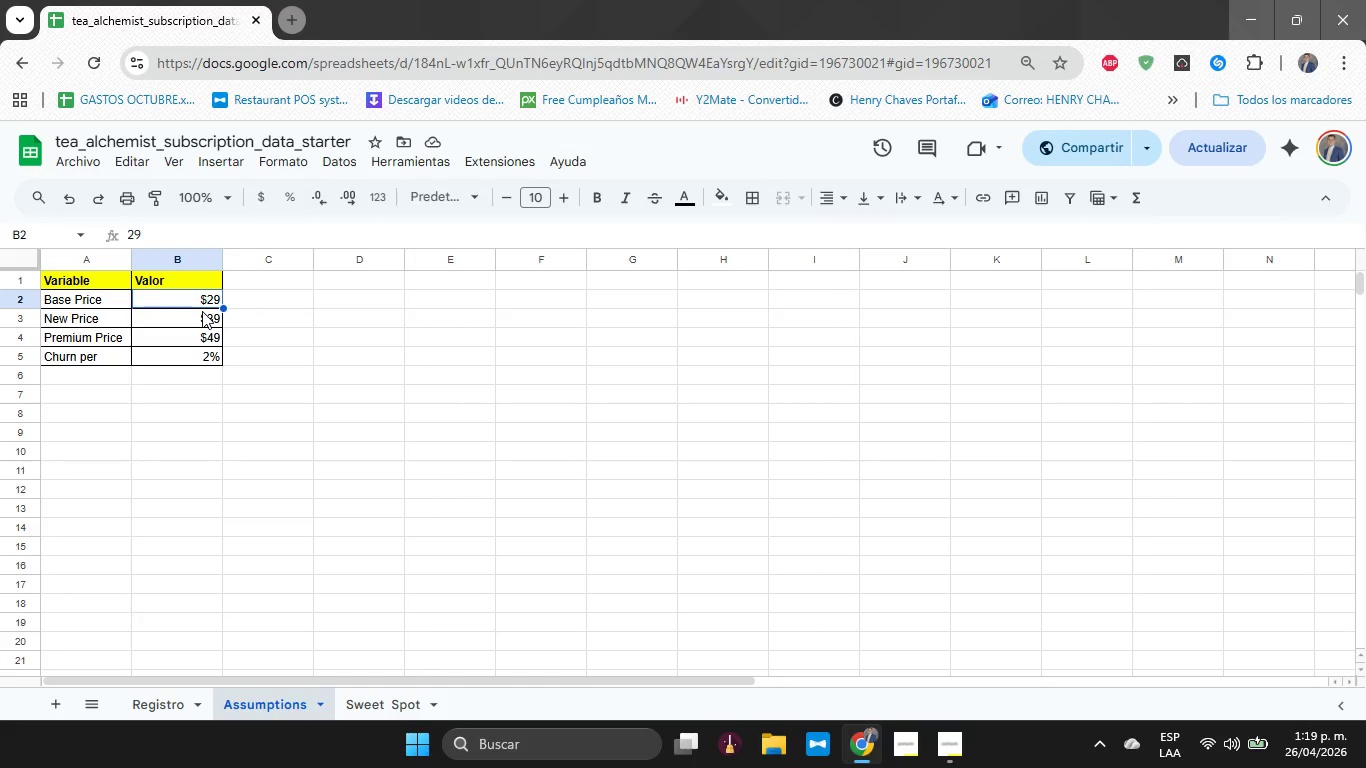 
left_click([191, 320])
 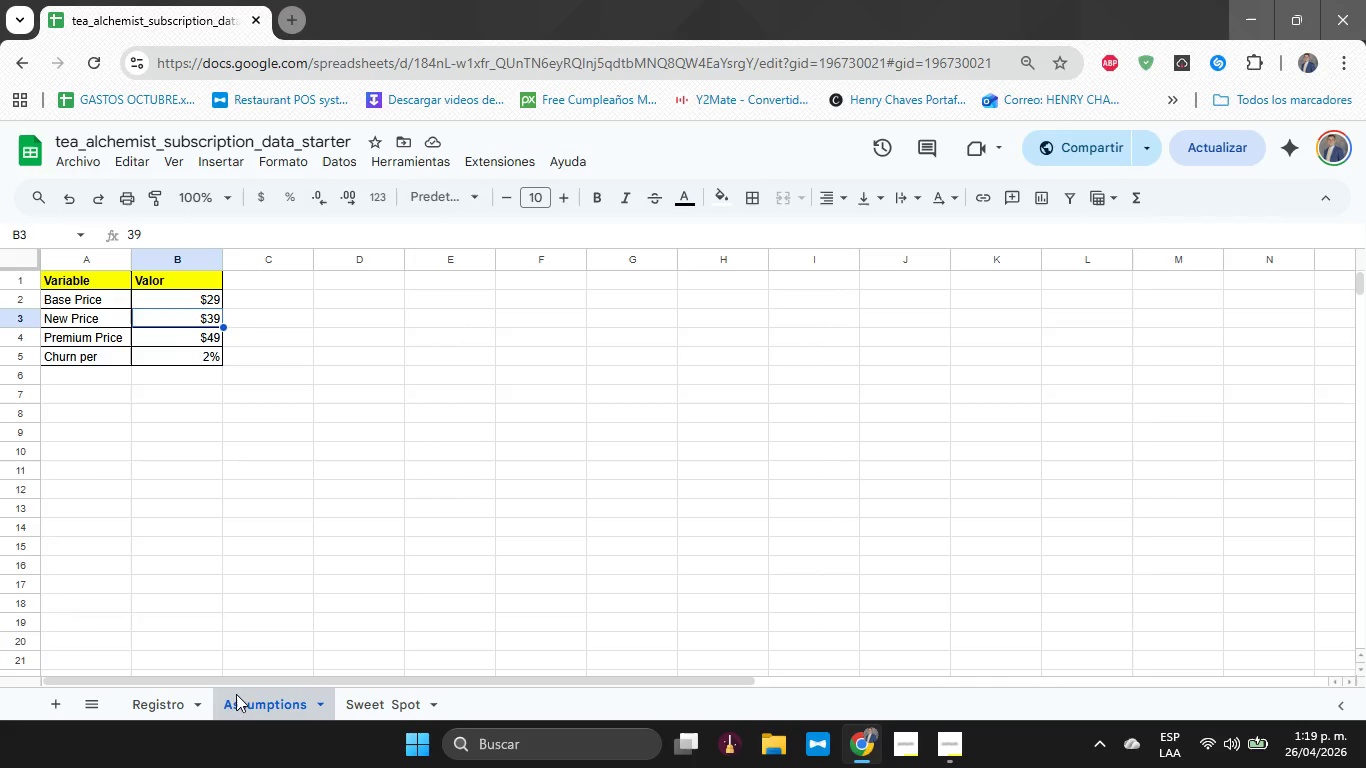 
left_click([170, 700])
 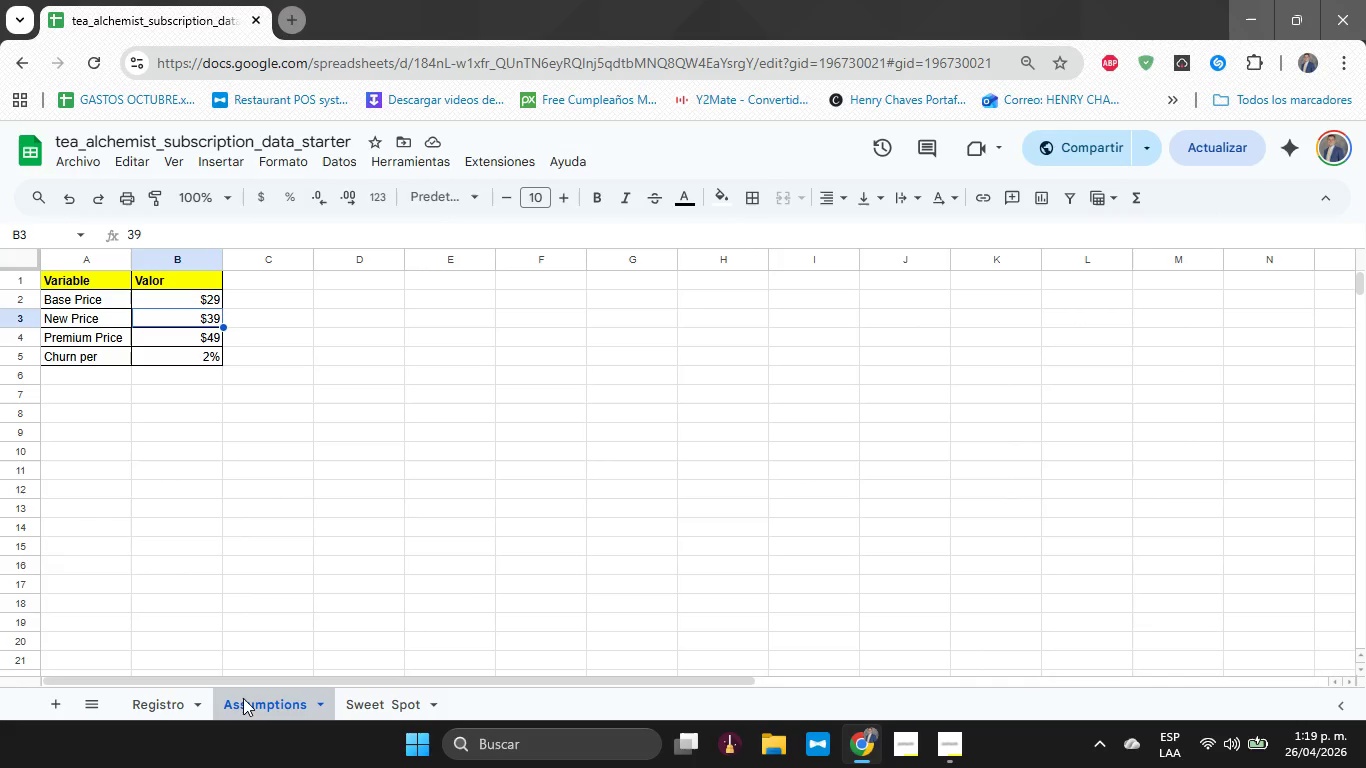 
left_click([243, 698])
 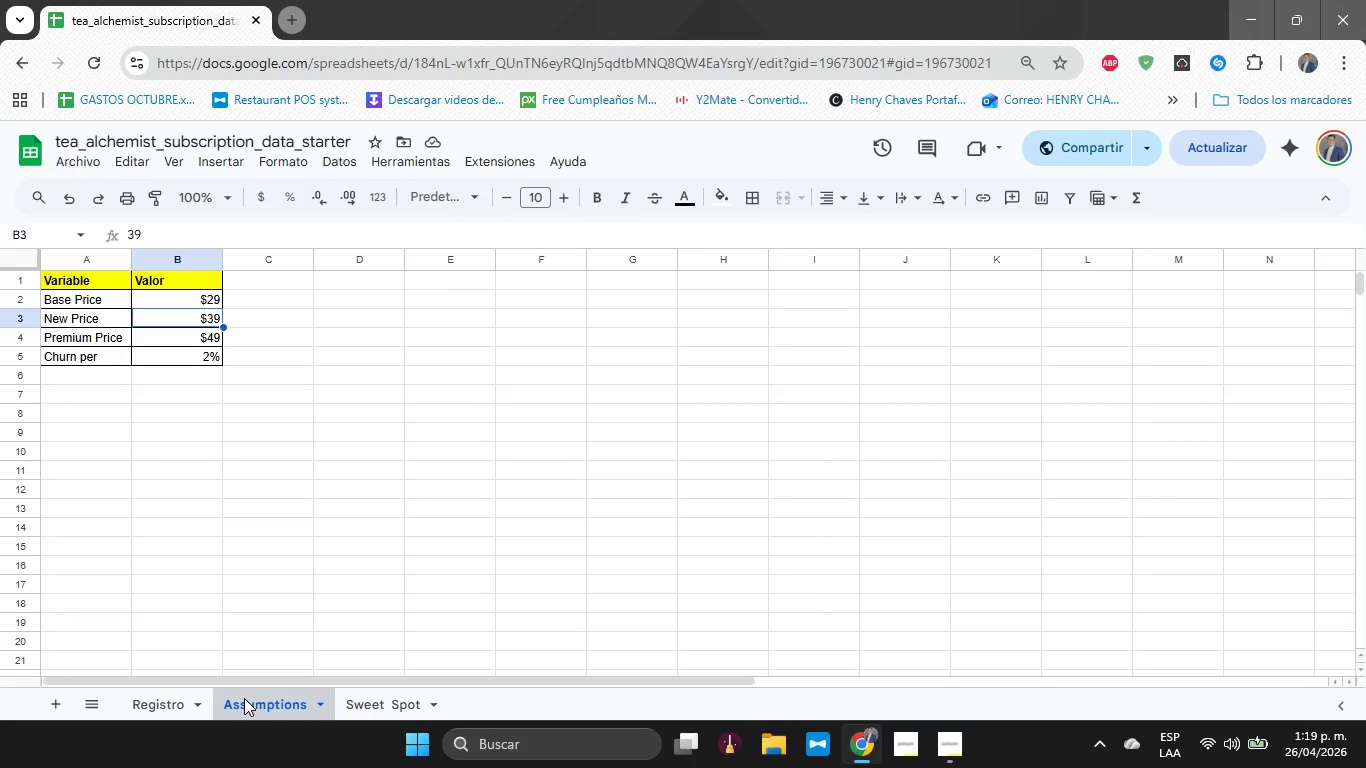 
wait(12.67)
 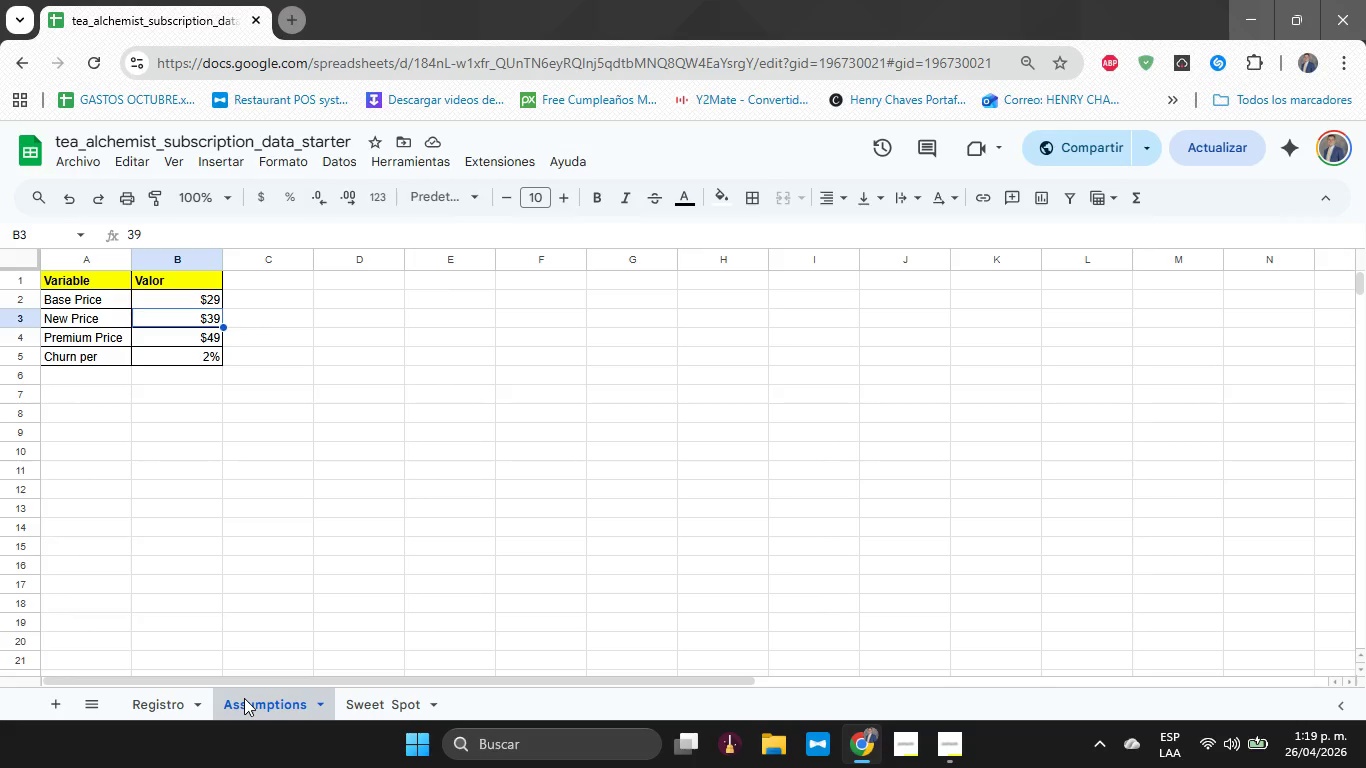 
type(29)
 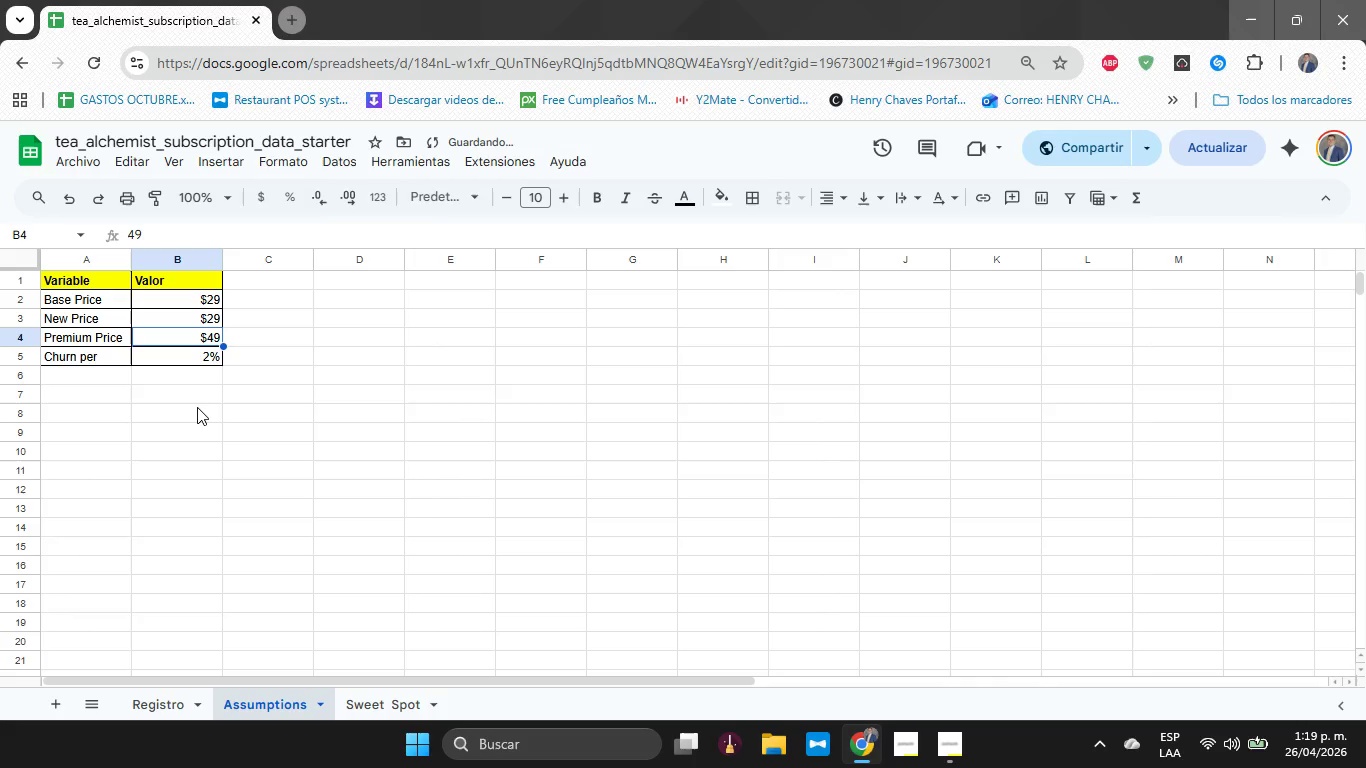 
key(Enter)
 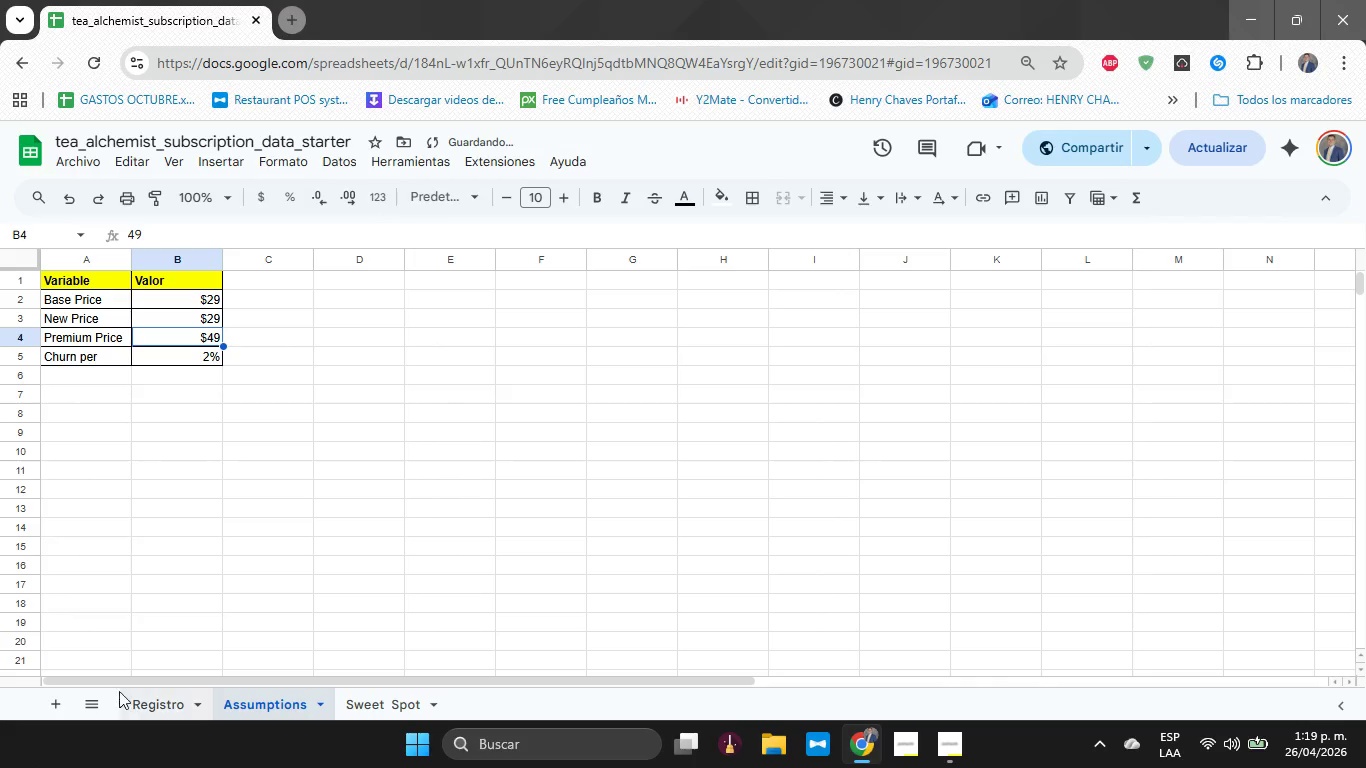 
left_click([139, 699])
 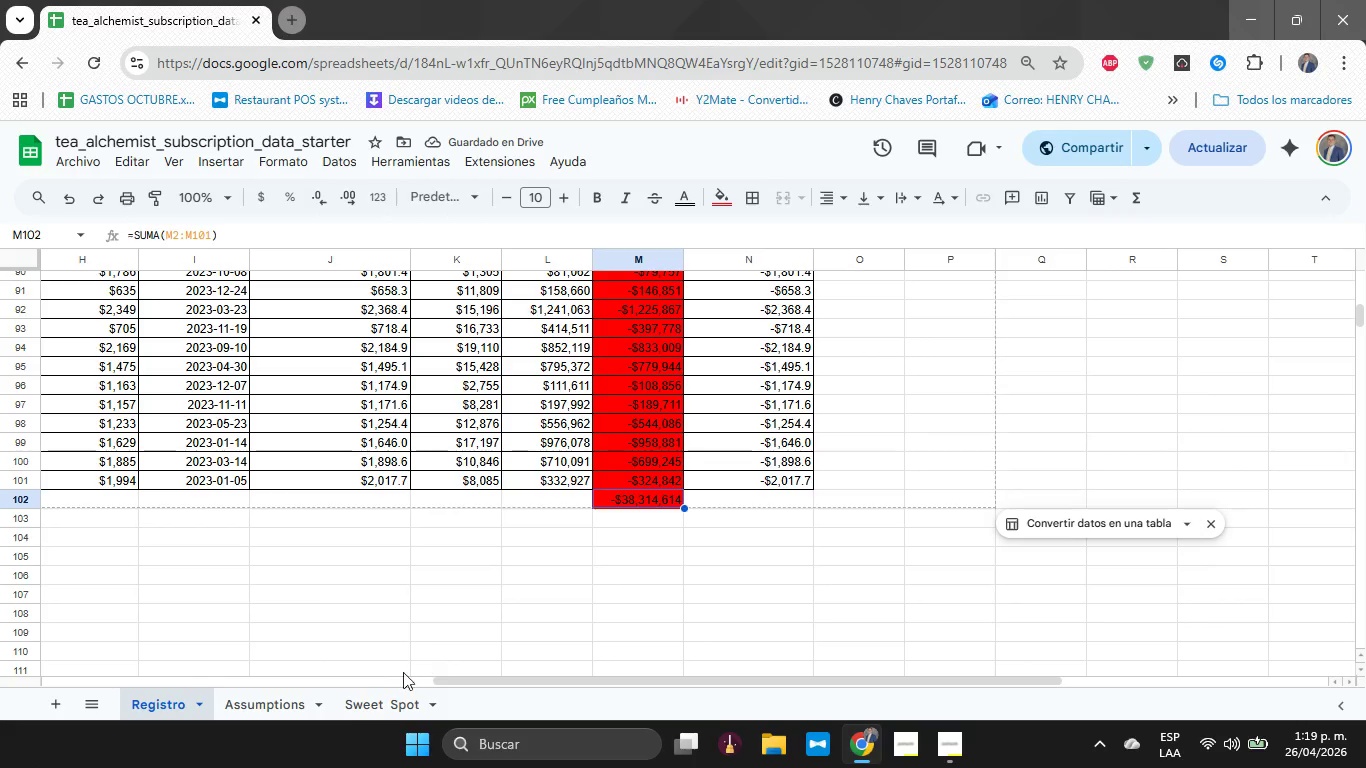 
left_click([361, 705])
 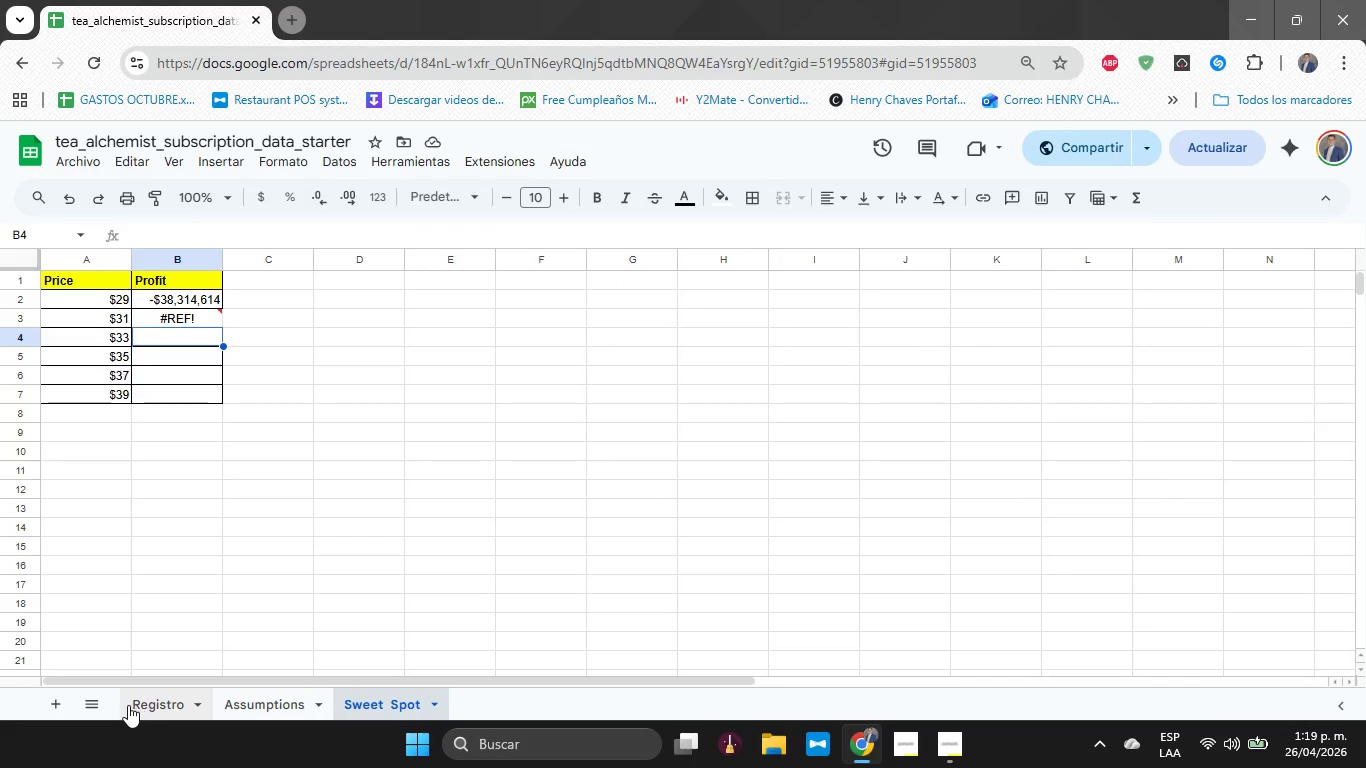 
left_click([137, 703])
 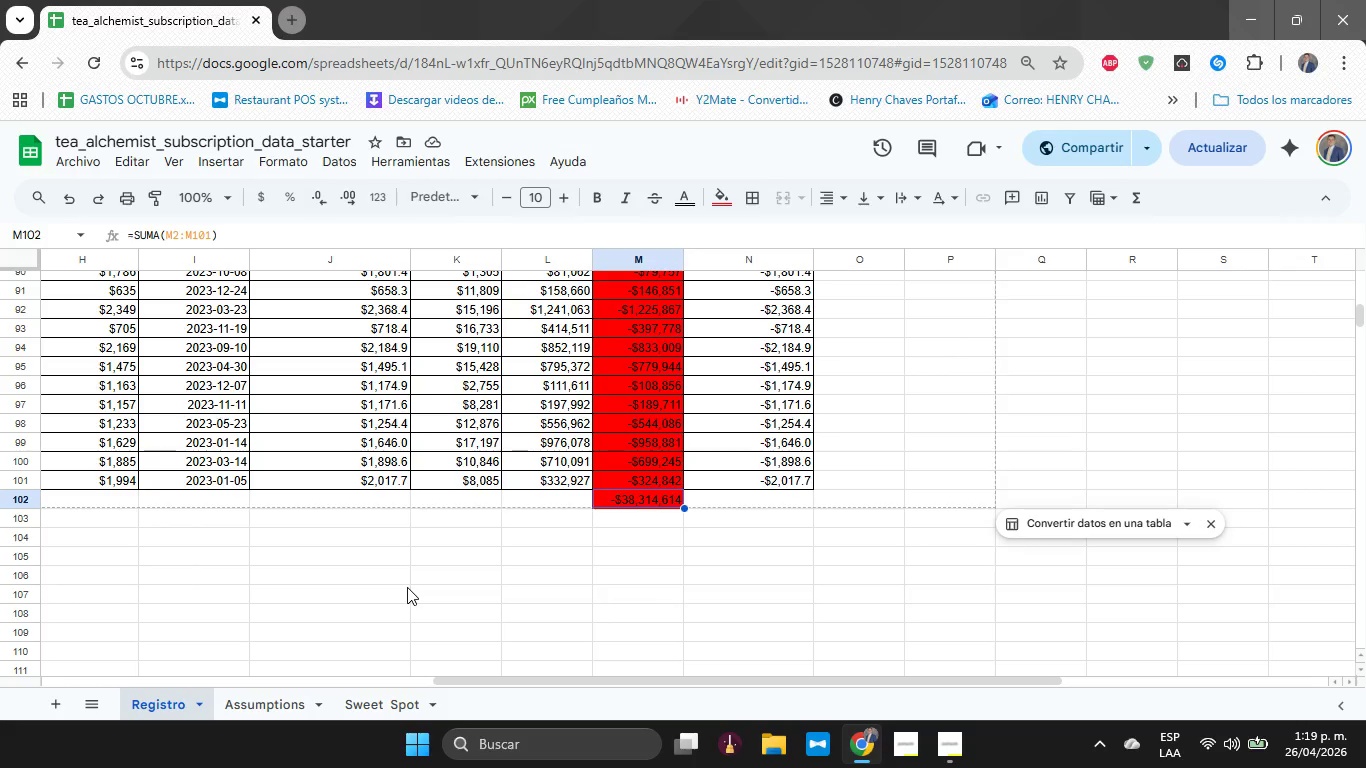 
wait(8.91)
 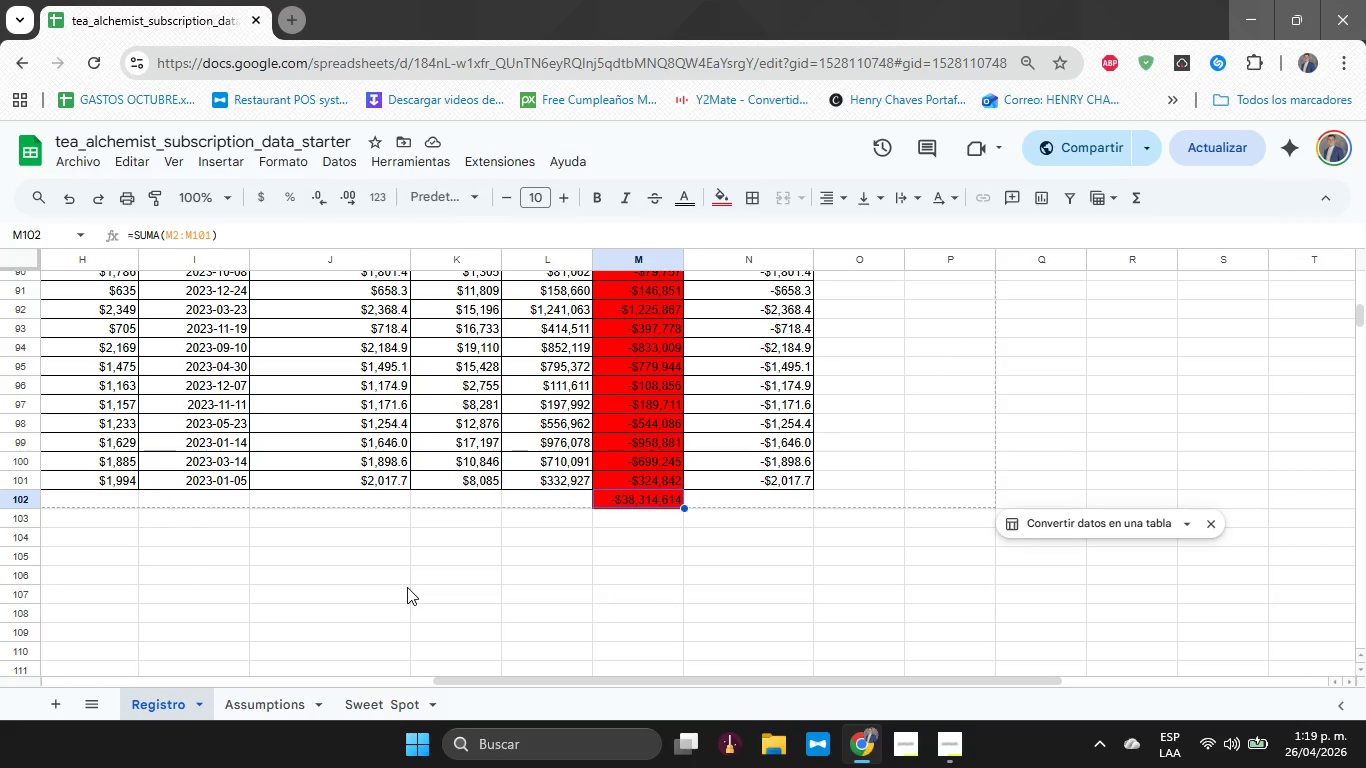 
left_click([278, 702])
 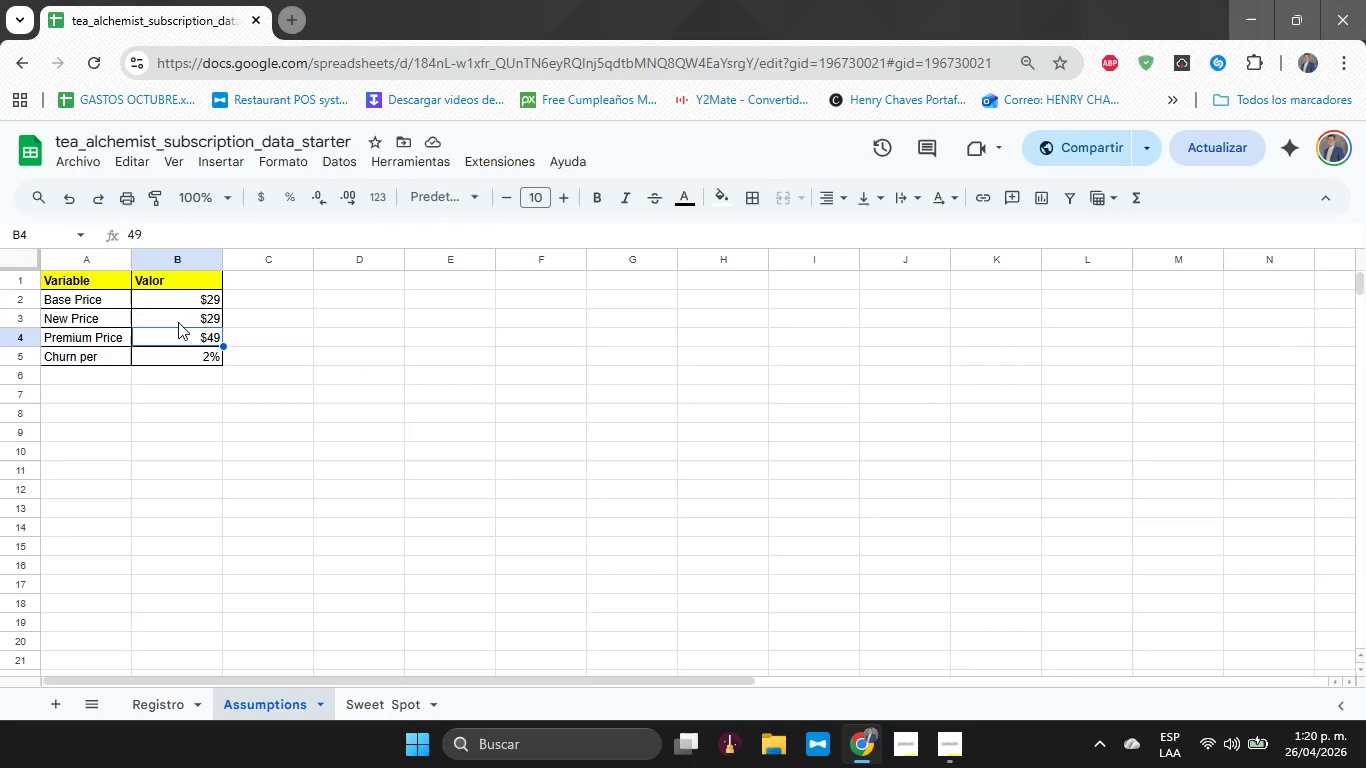 
left_click([178, 322])
 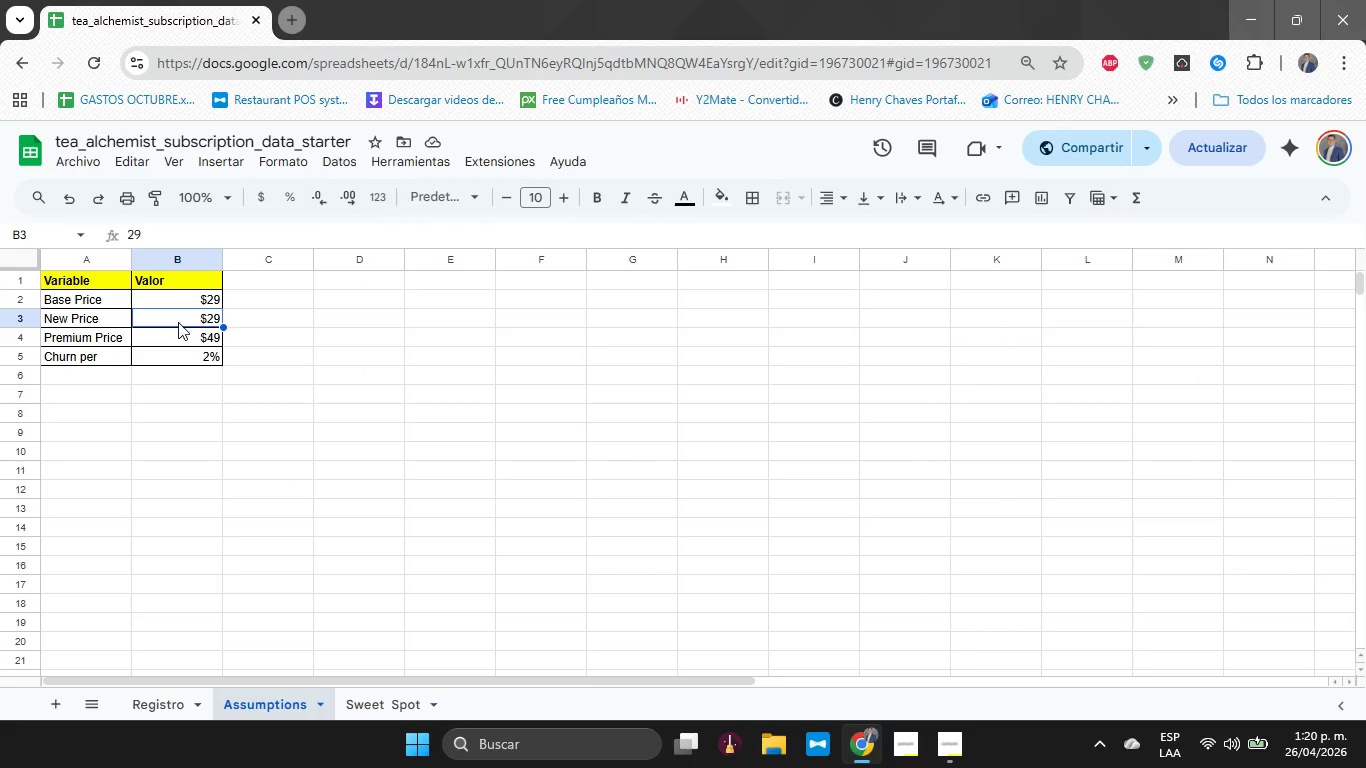 
type(31)
 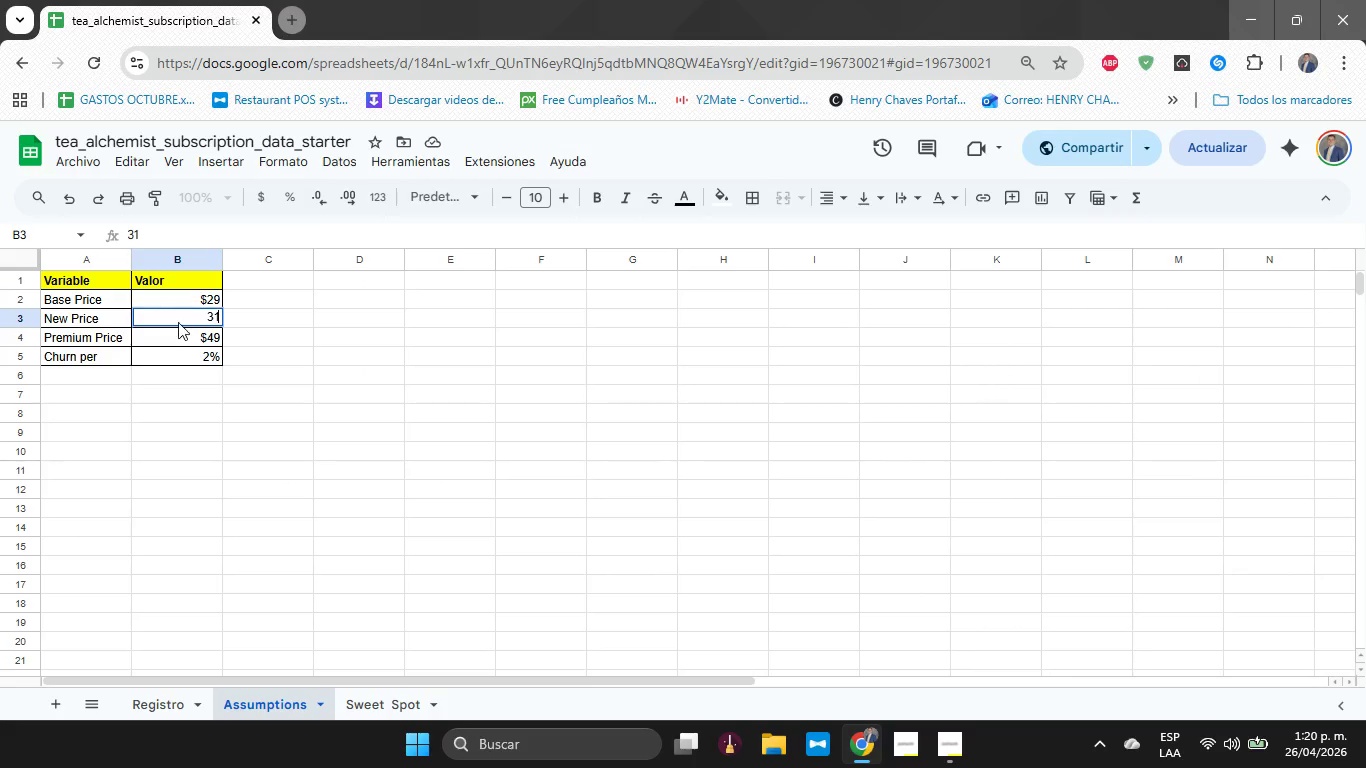 
key(Enter)
 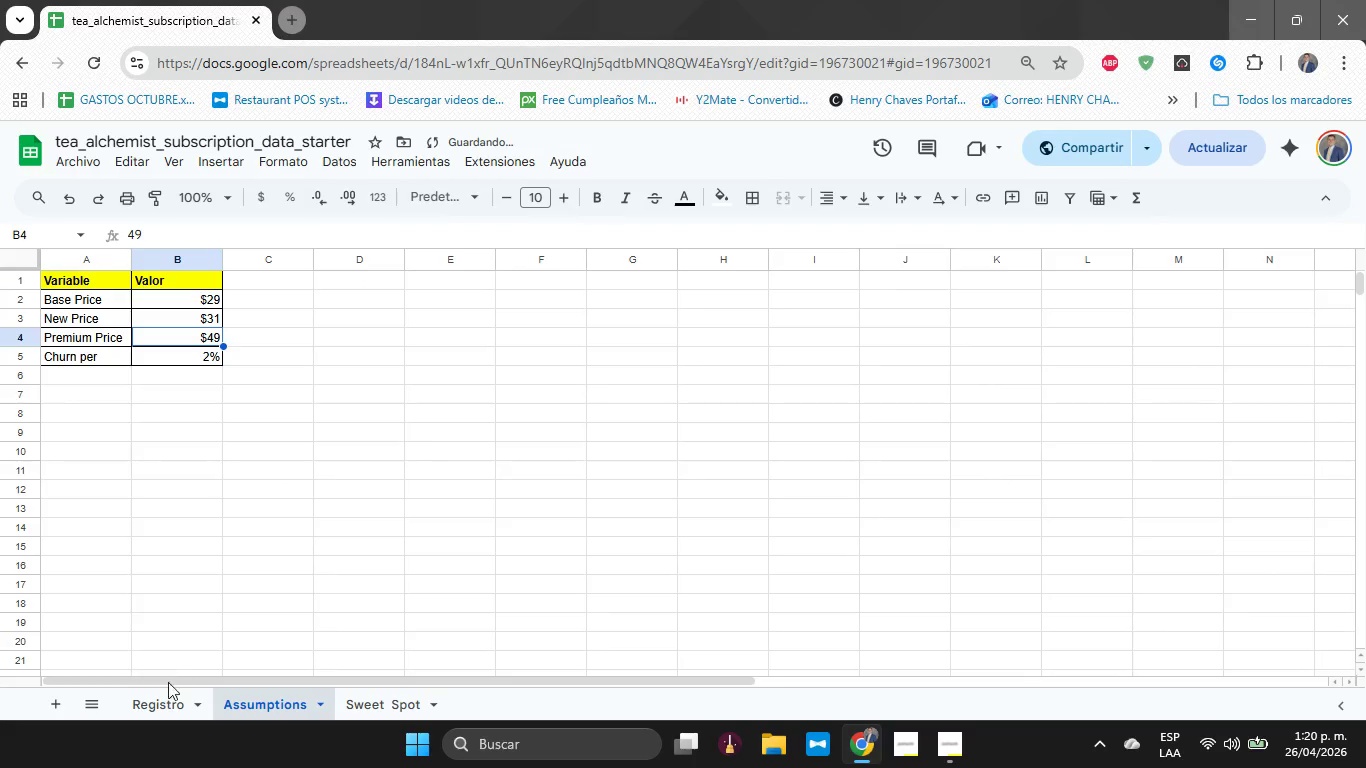 
left_click([171, 700])
 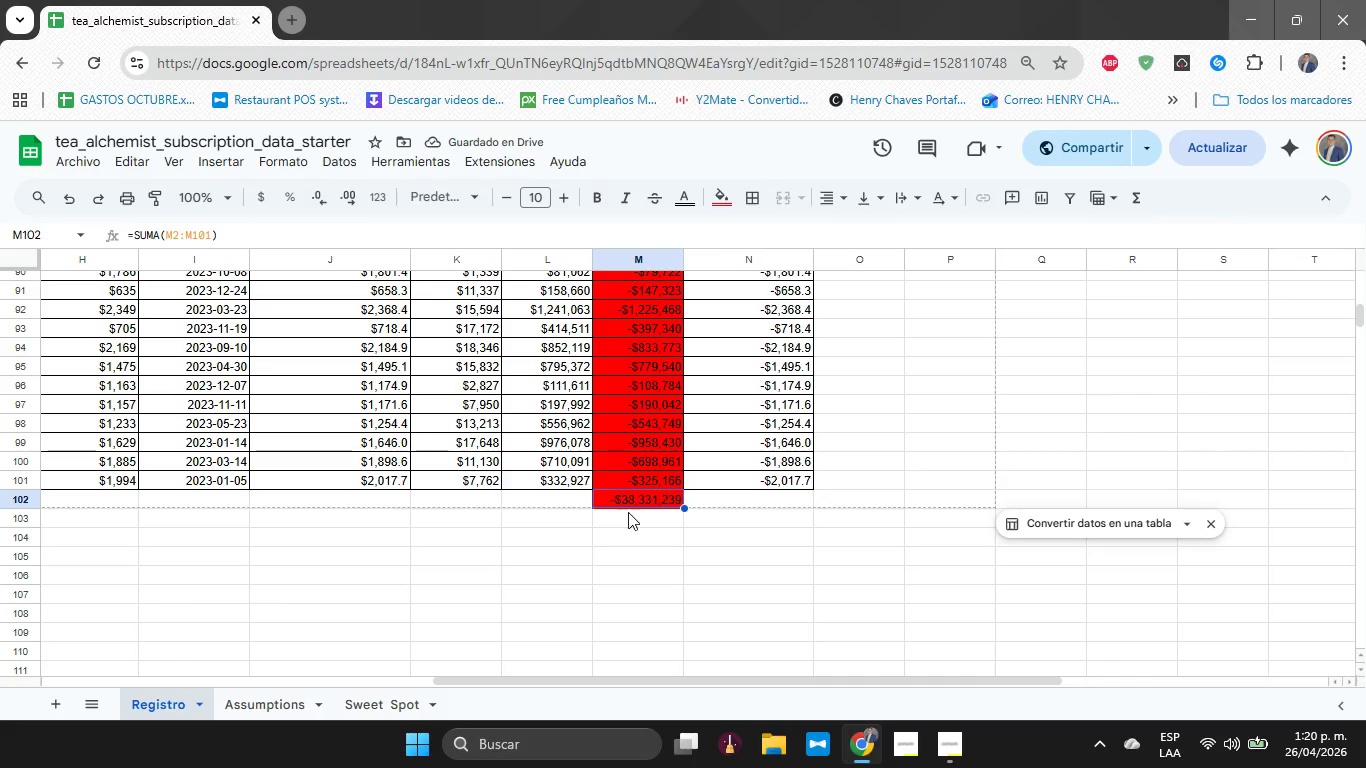 
left_click([632, 500])
 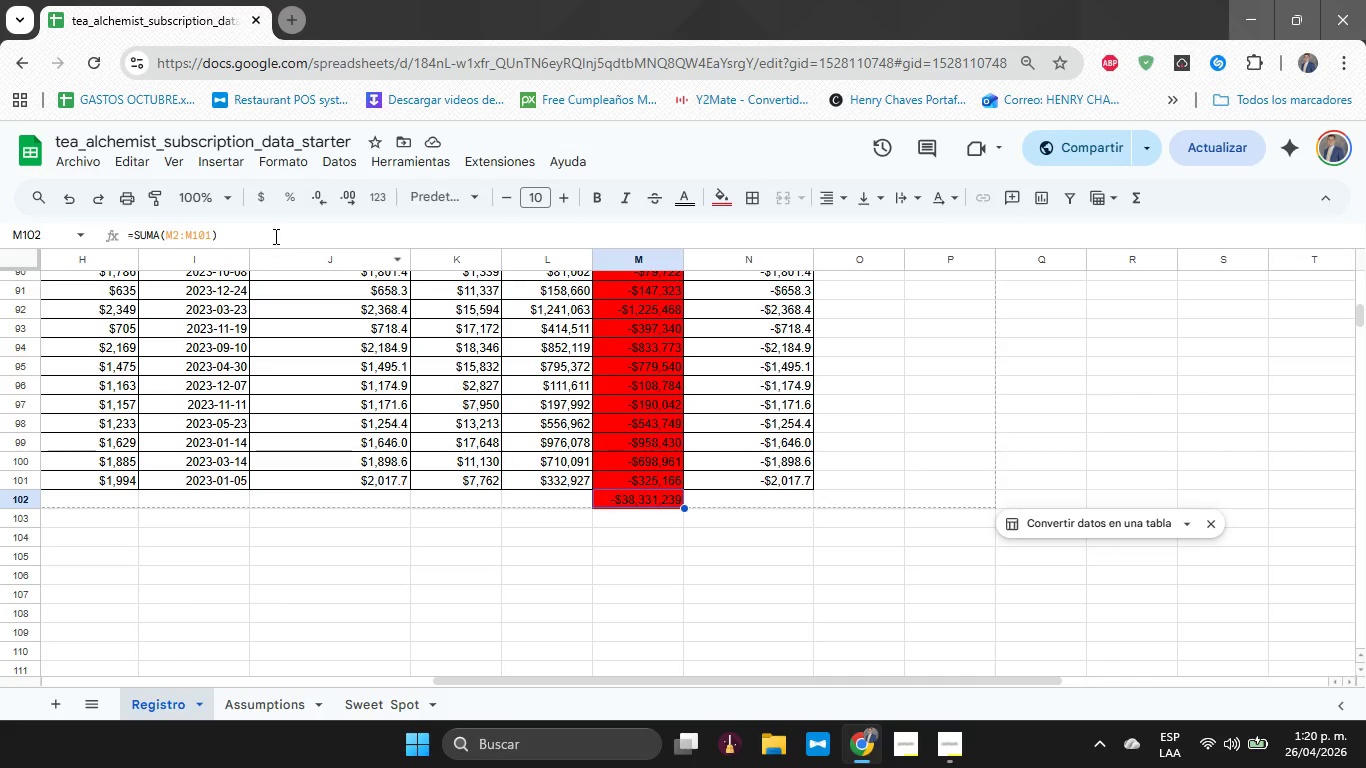 
double_click([274, 236])
 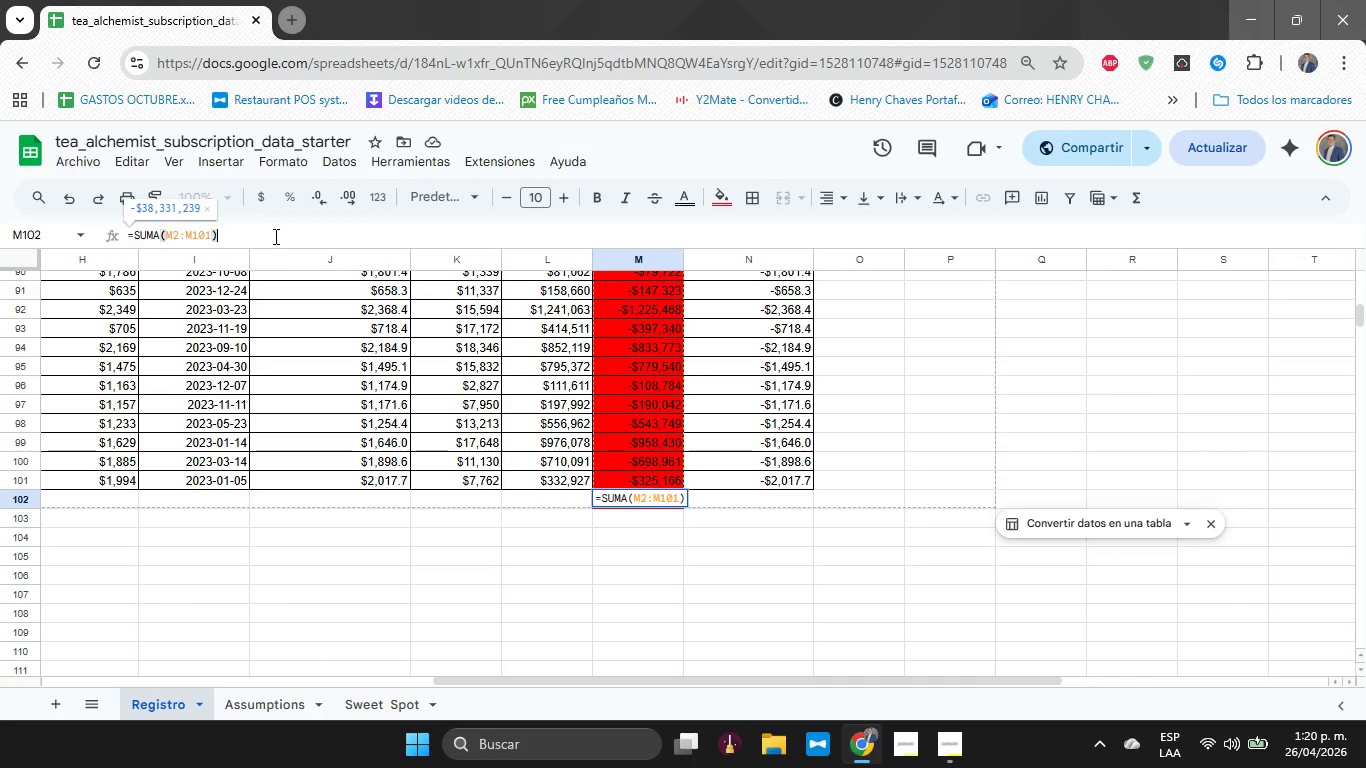 
triple_click([274, 236])
 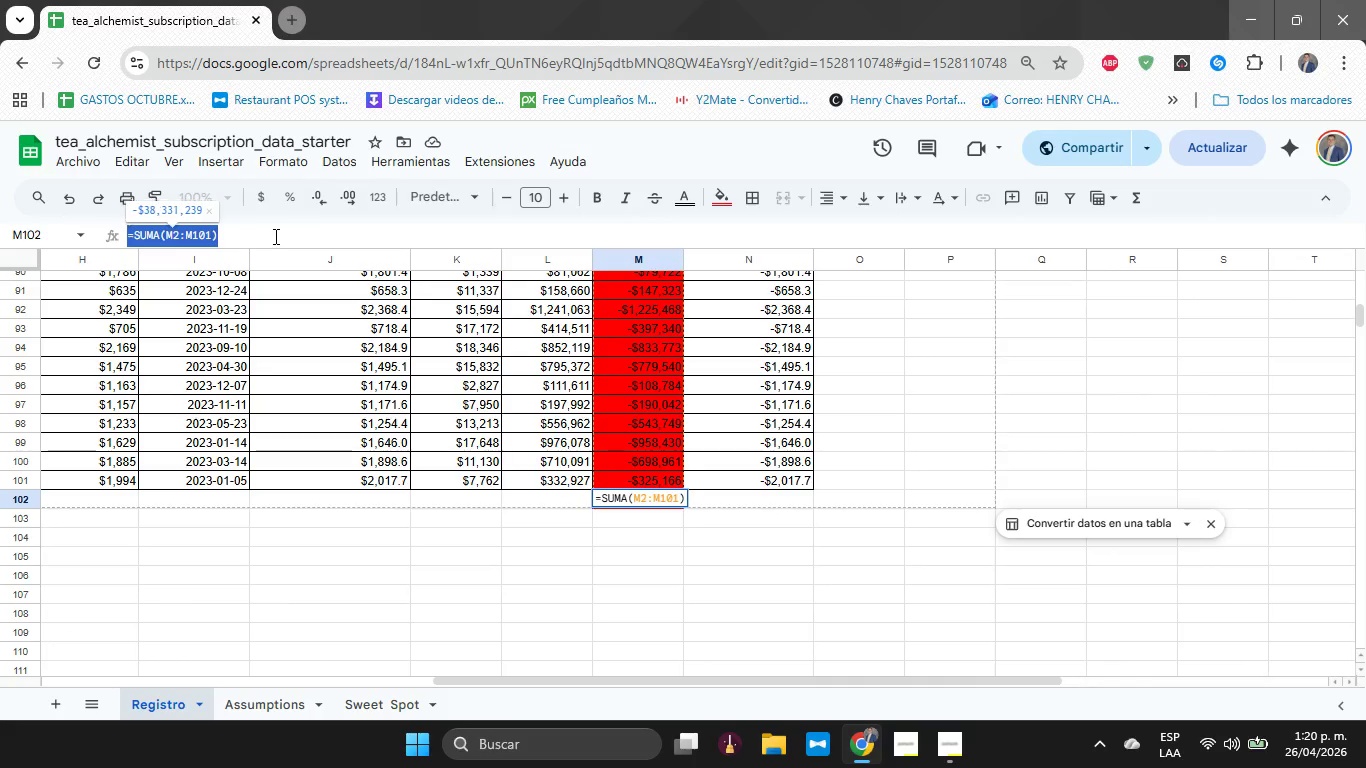 
key(Control+C)
 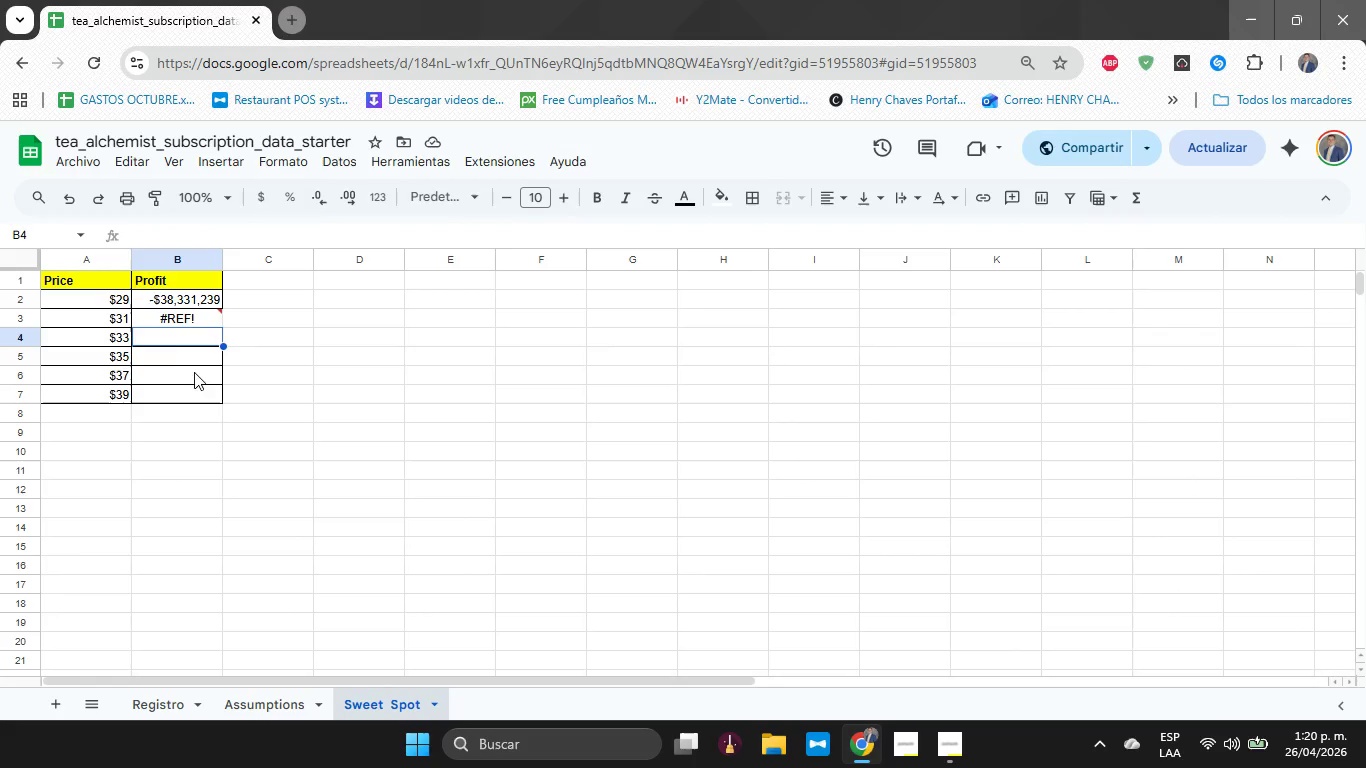 
left_click([162, 319])
 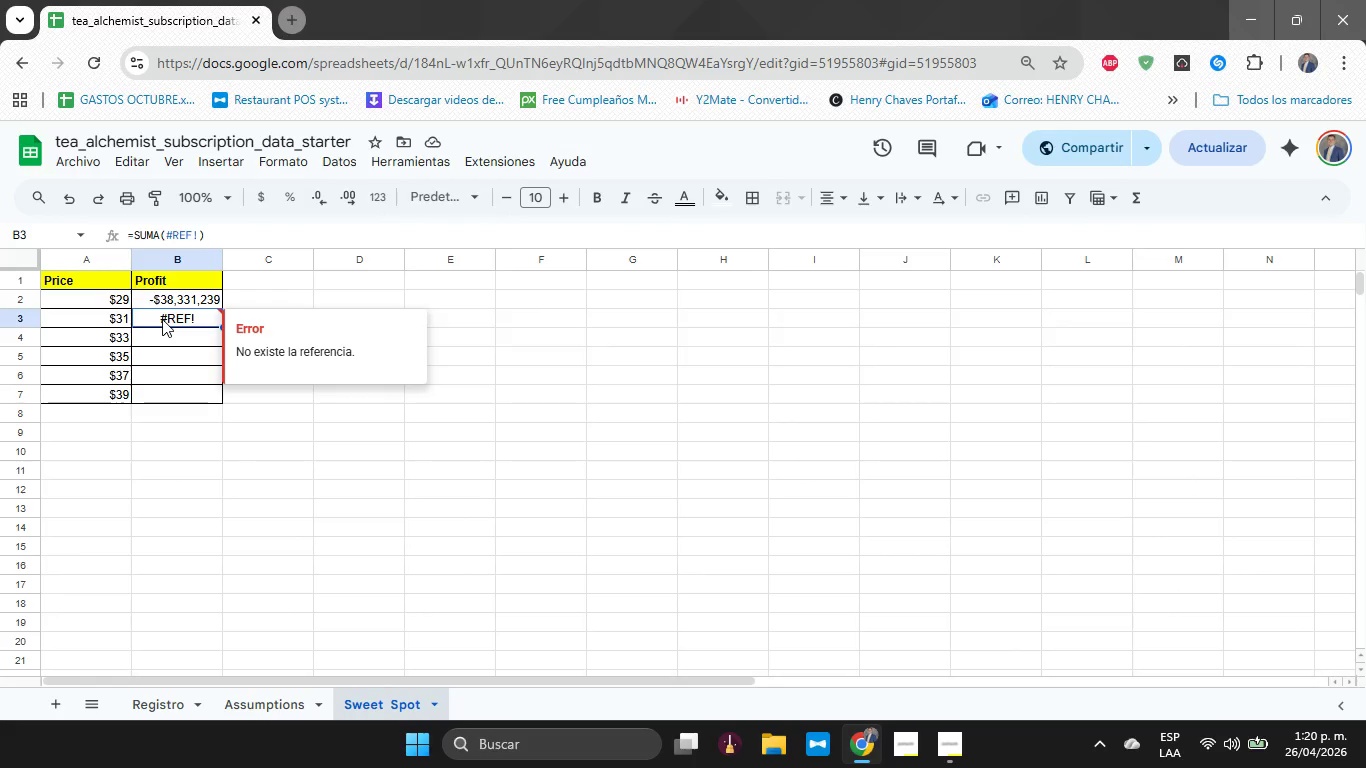 
key(Control+V)
 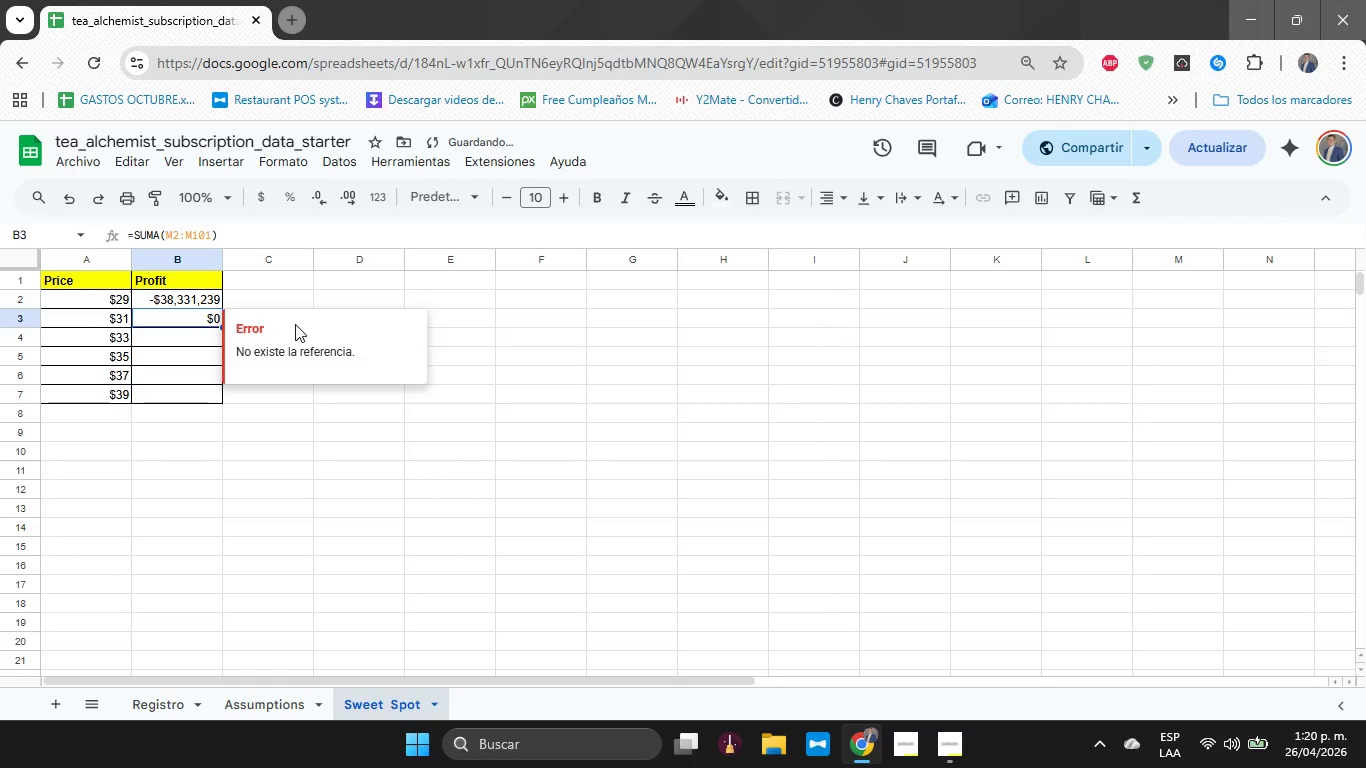 
left_click([311, 455])
 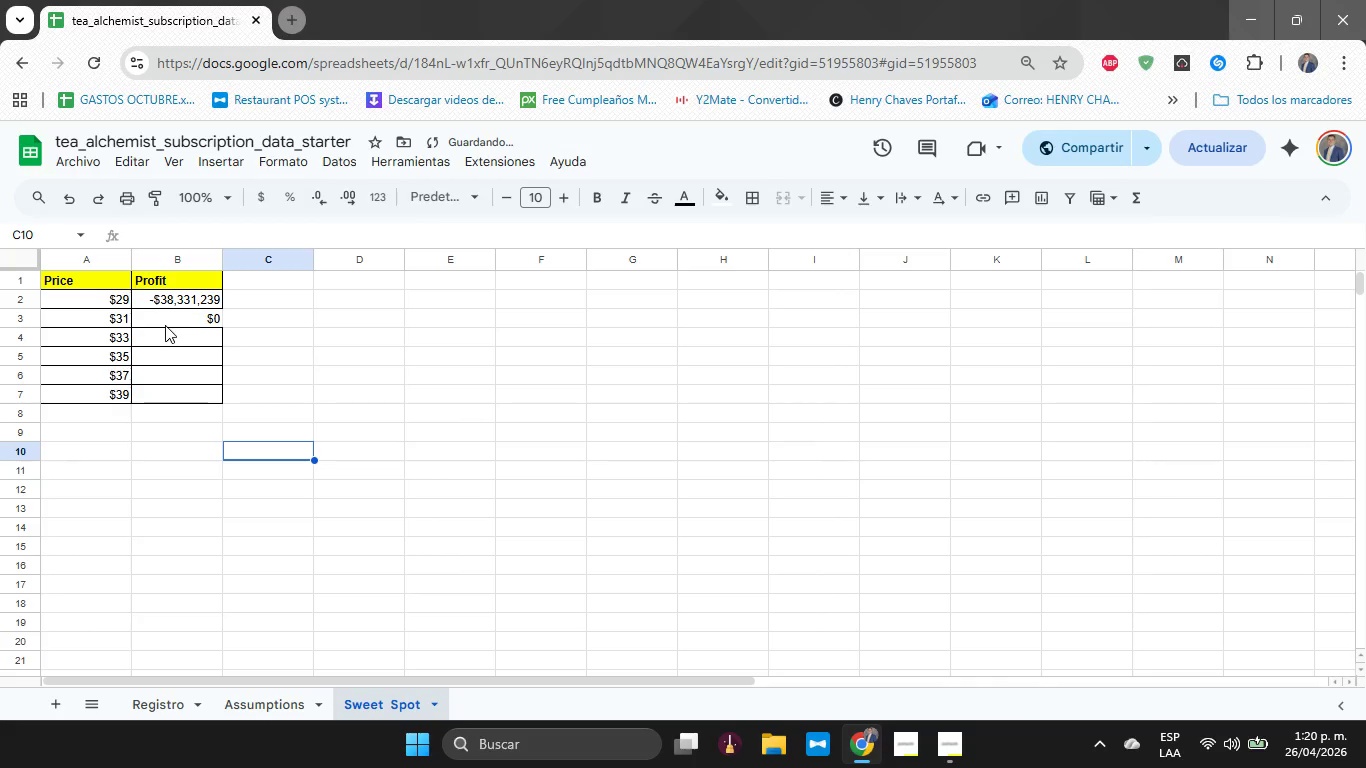 
left_click([168, 309])
 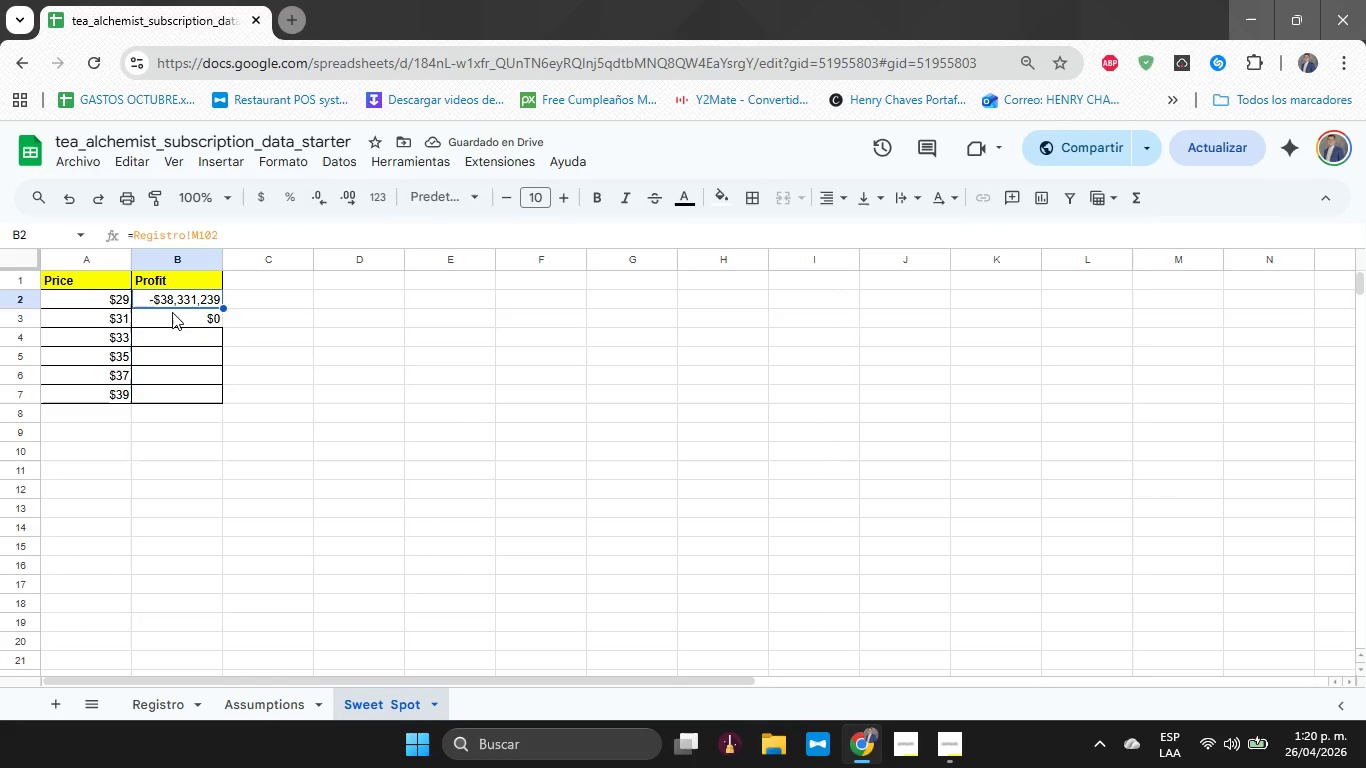 
left_click([172, 312])
 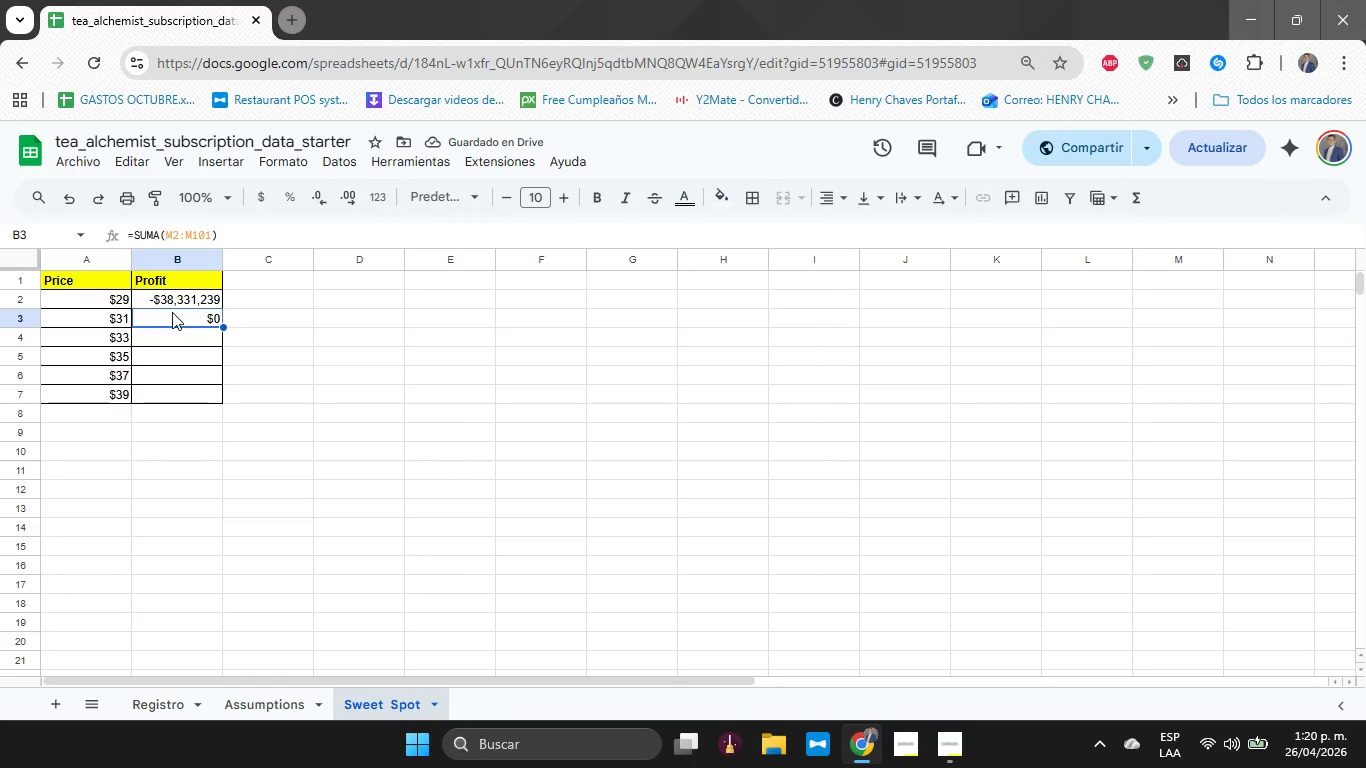 
key(Enter)
 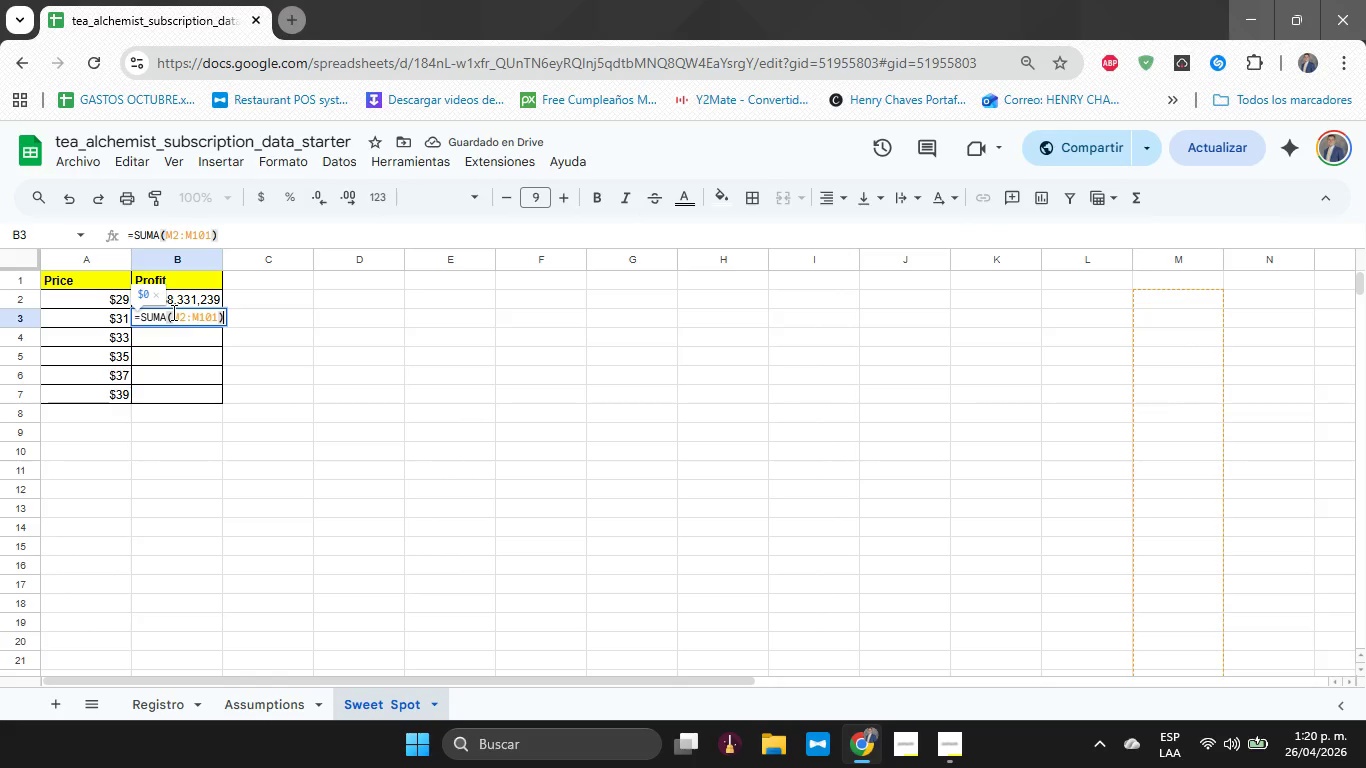 
key(Enter)
 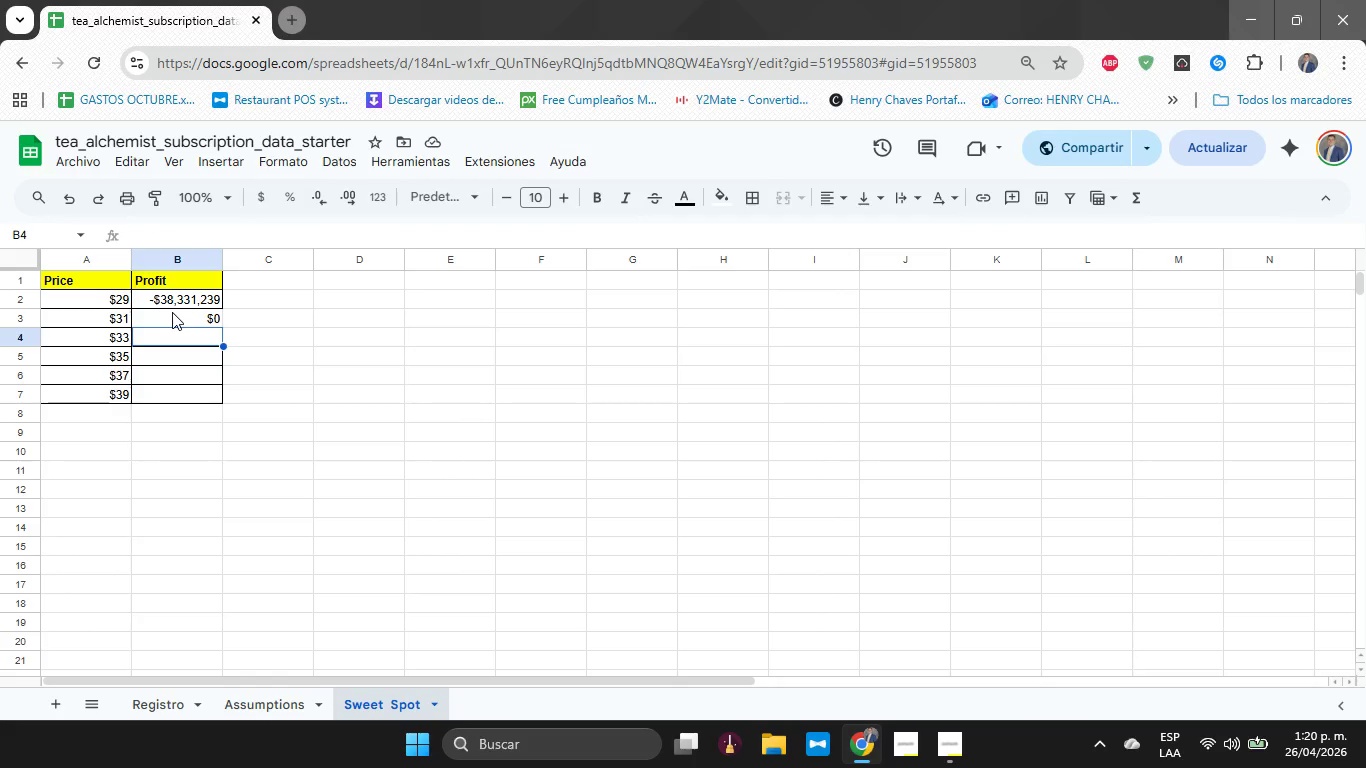 
key(ArrowUp)
 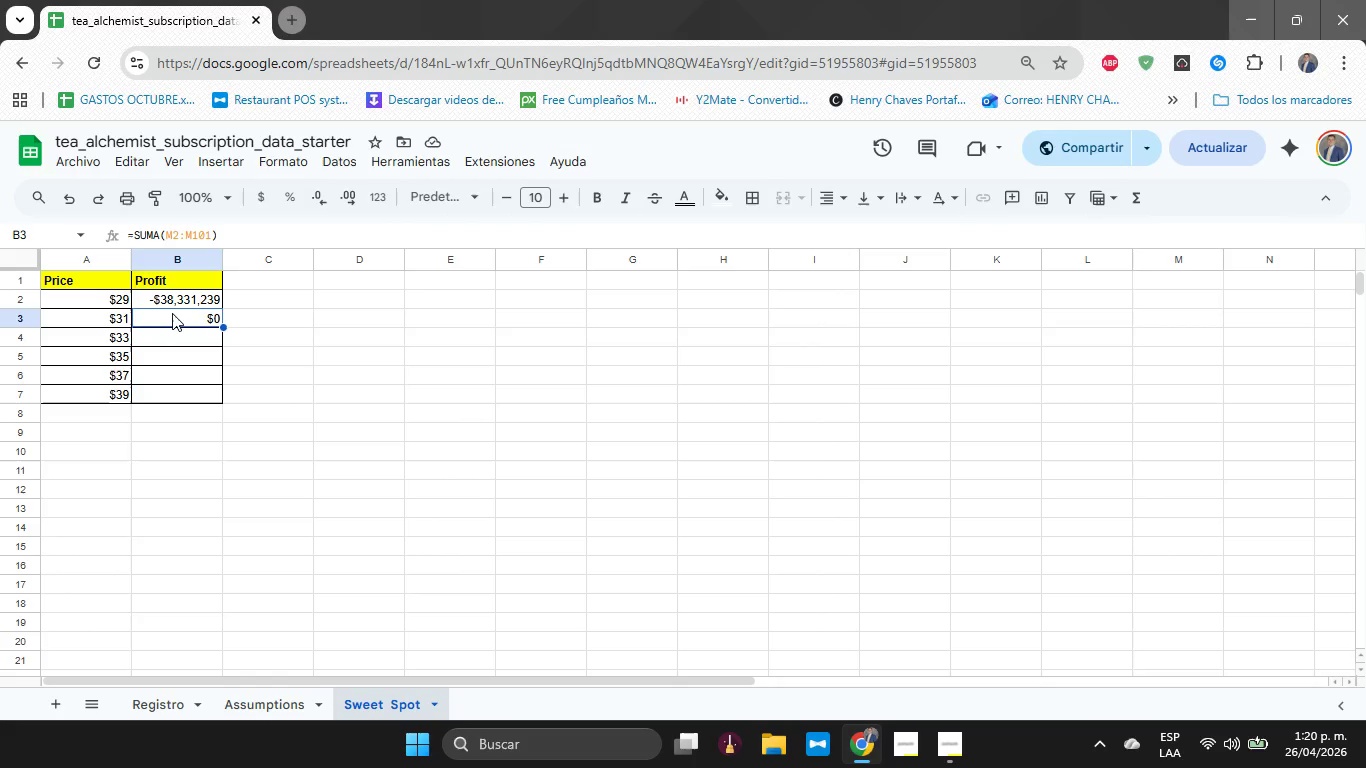 
left_click([172, 313])
 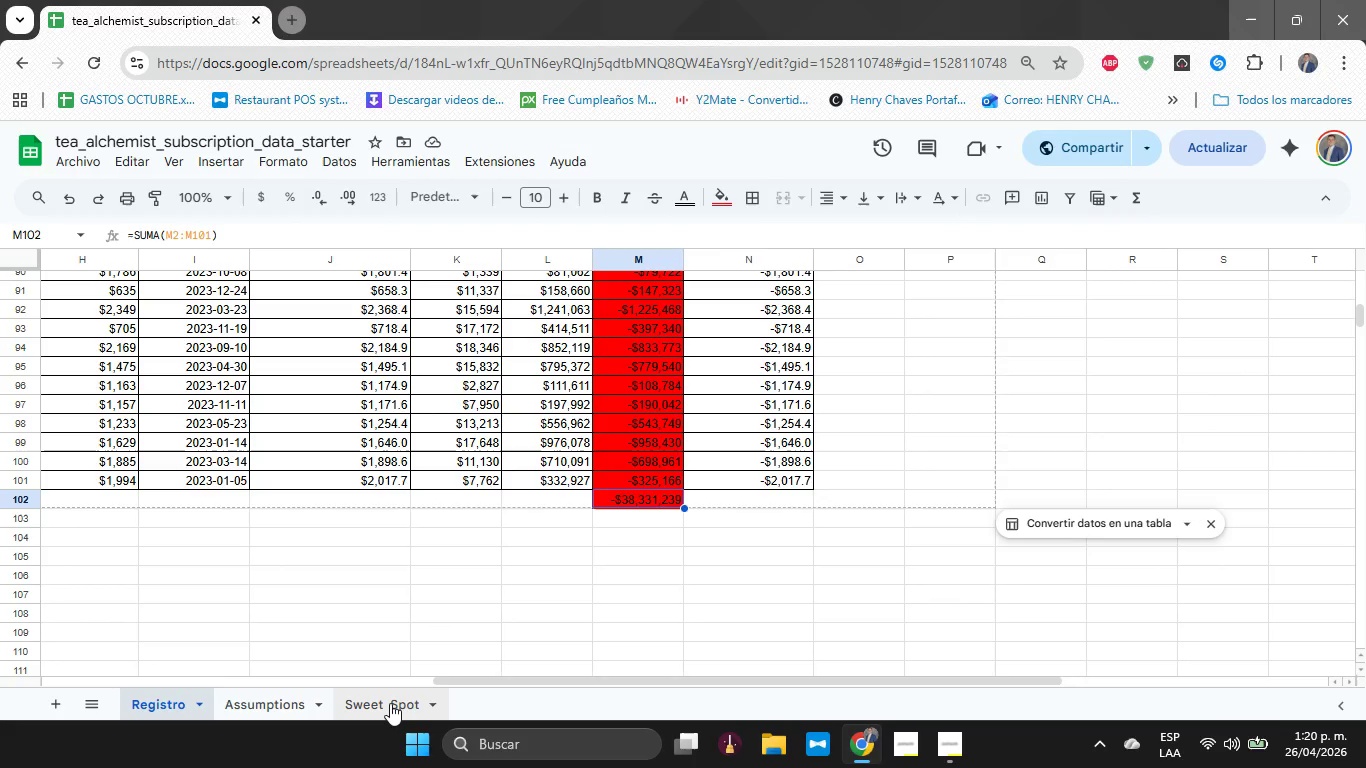 
wait(5.31)
 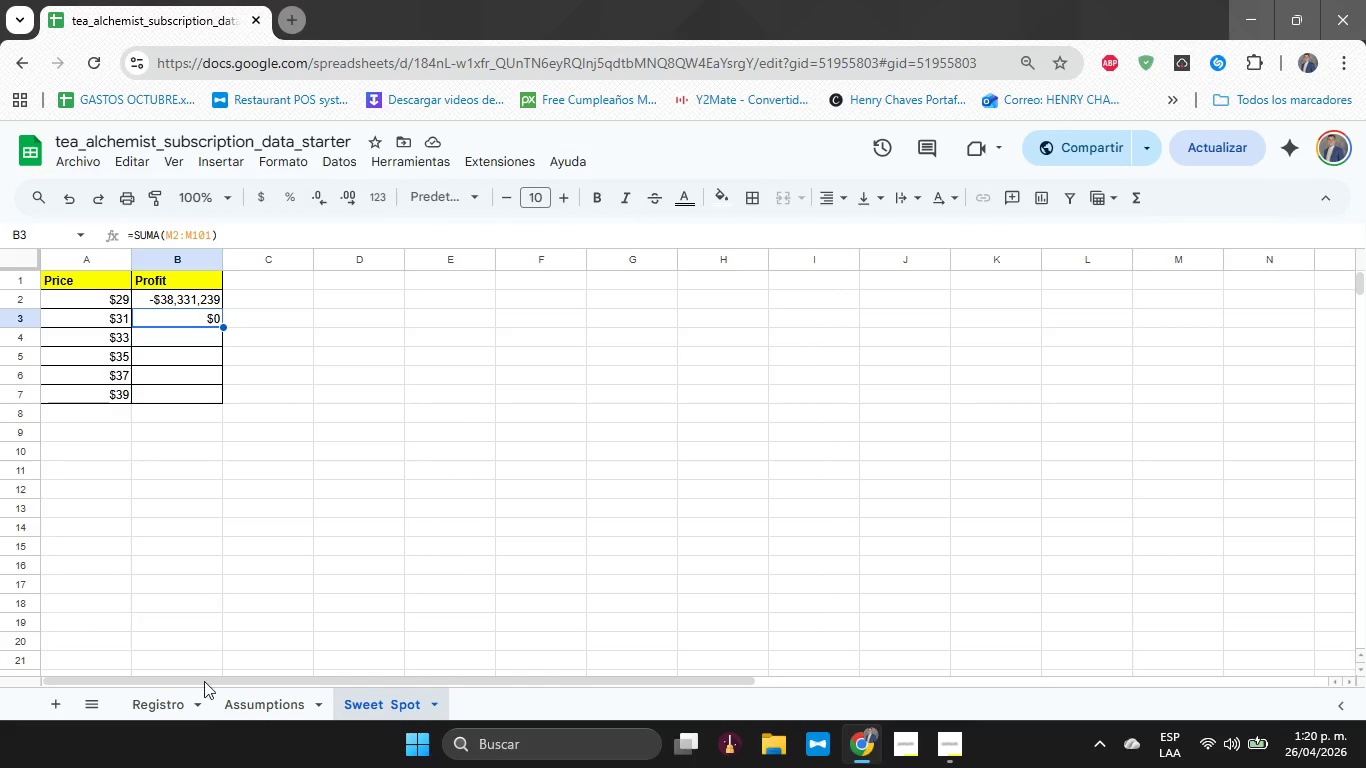 
left_click([601, 594])
 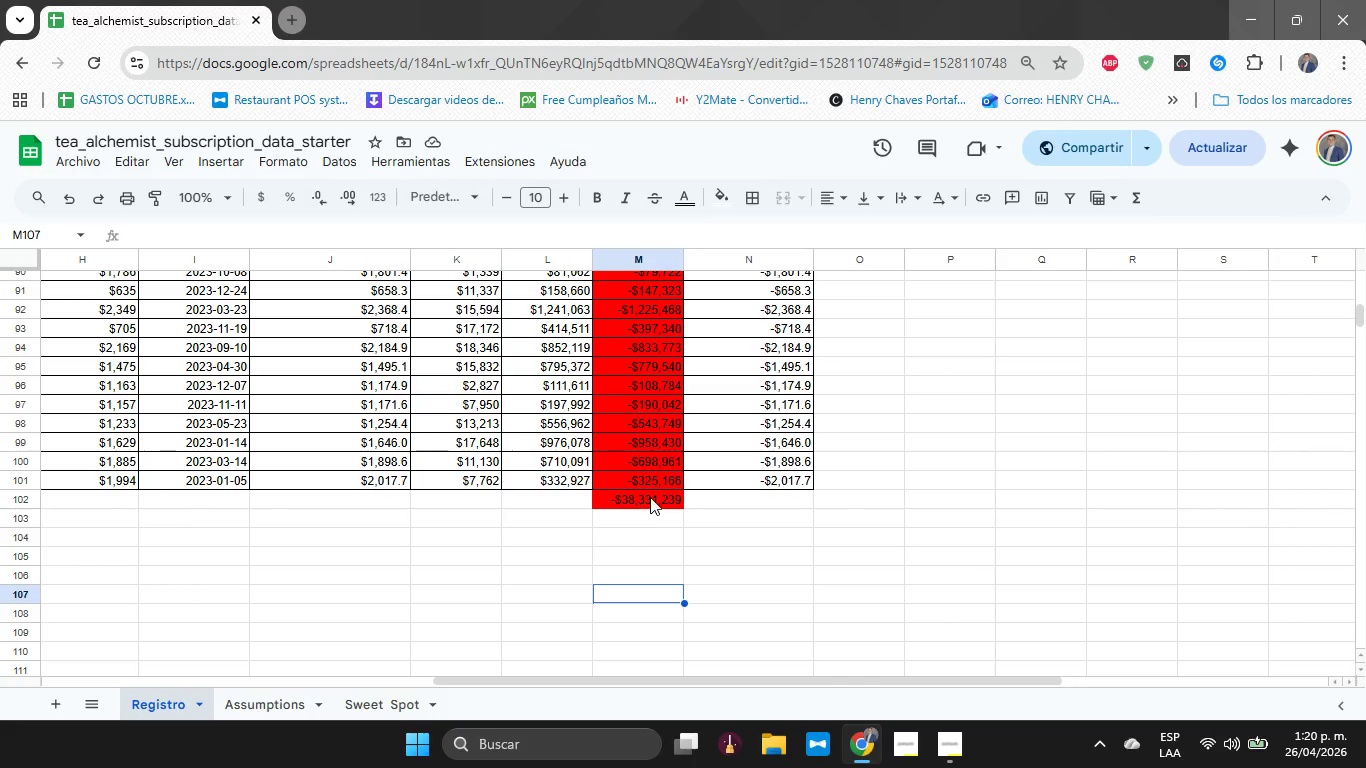 
left_click([650, 497])
 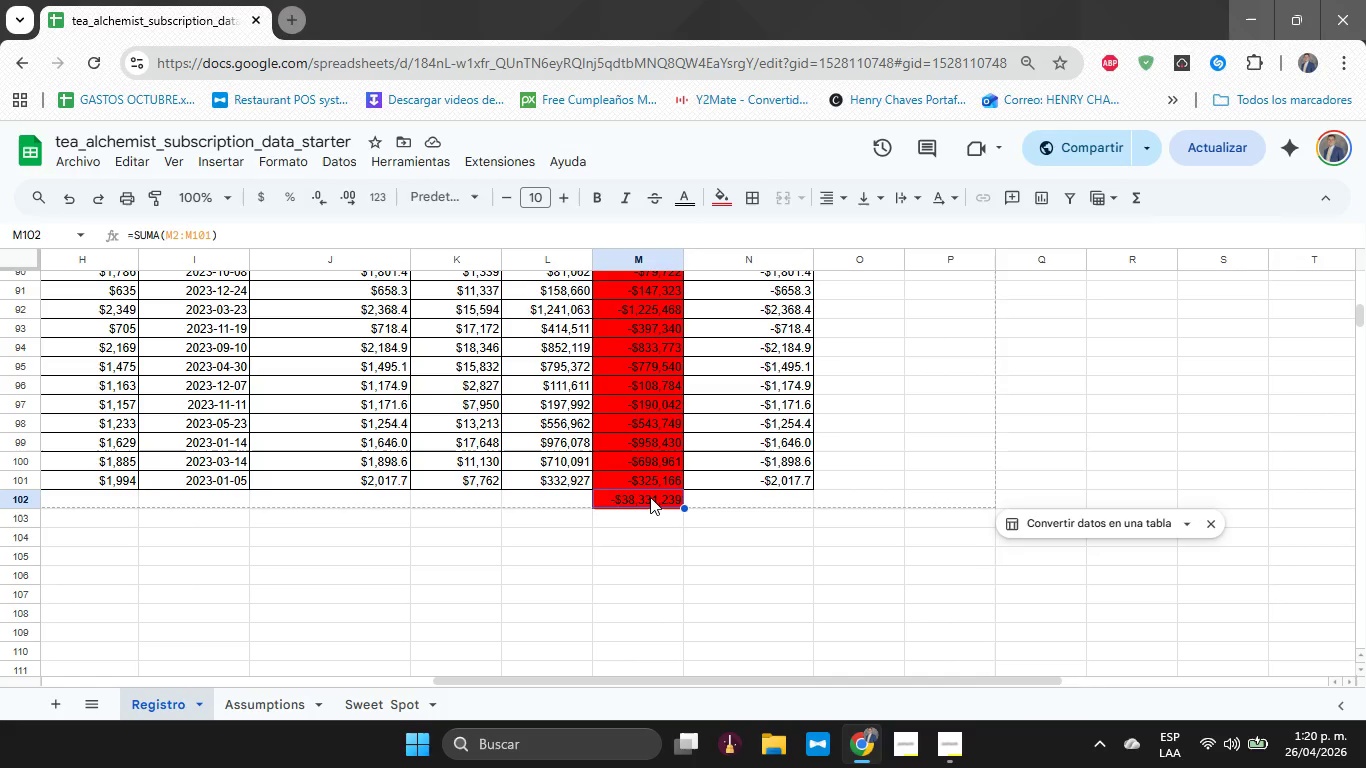 
key(Escape)
 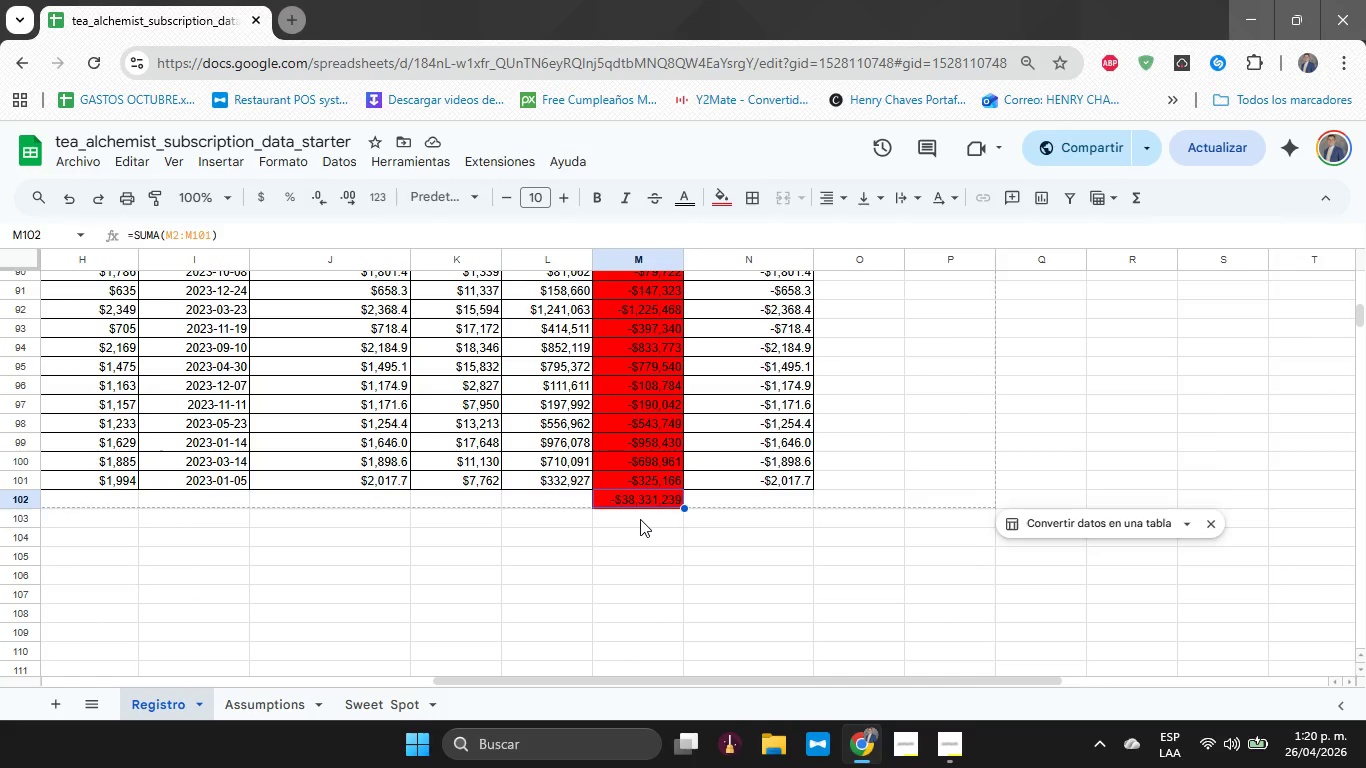 
left_click([640, 519])
 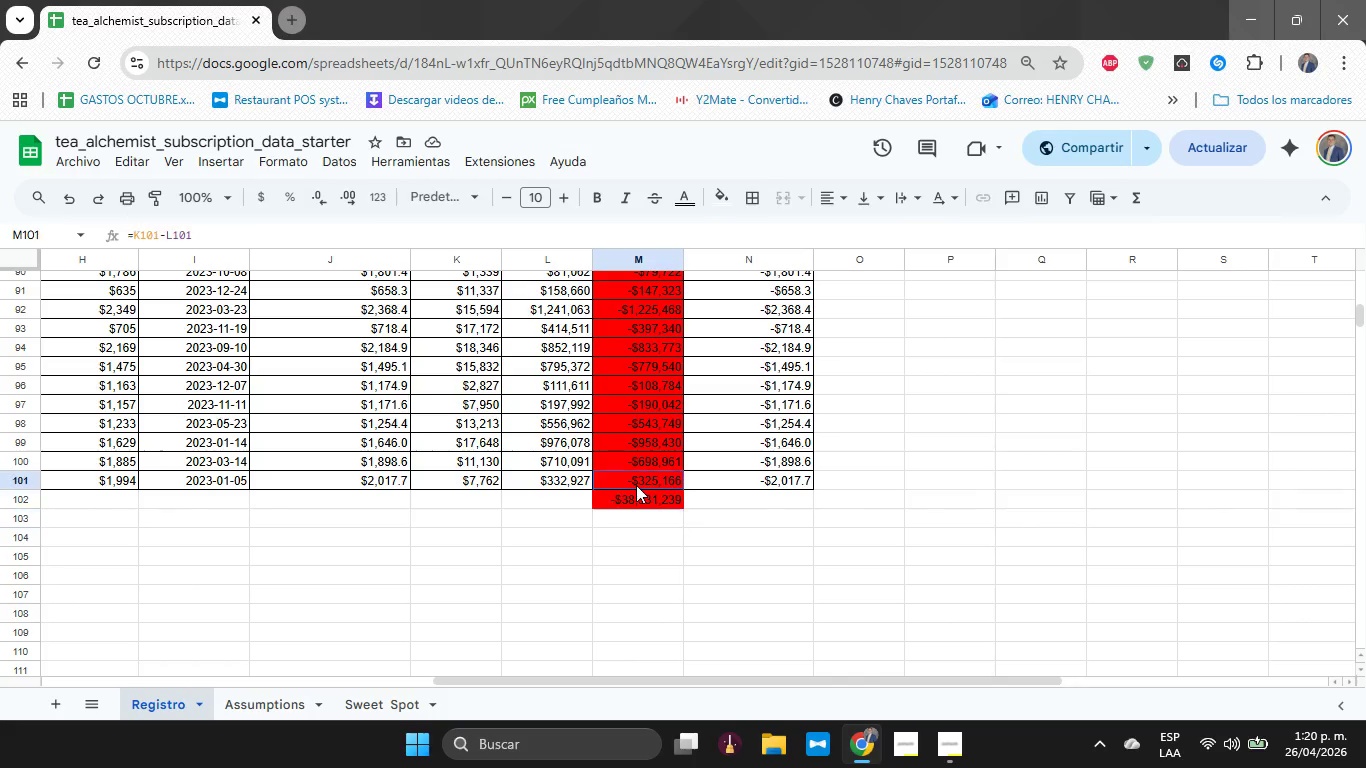 
double_click([636, 485])
 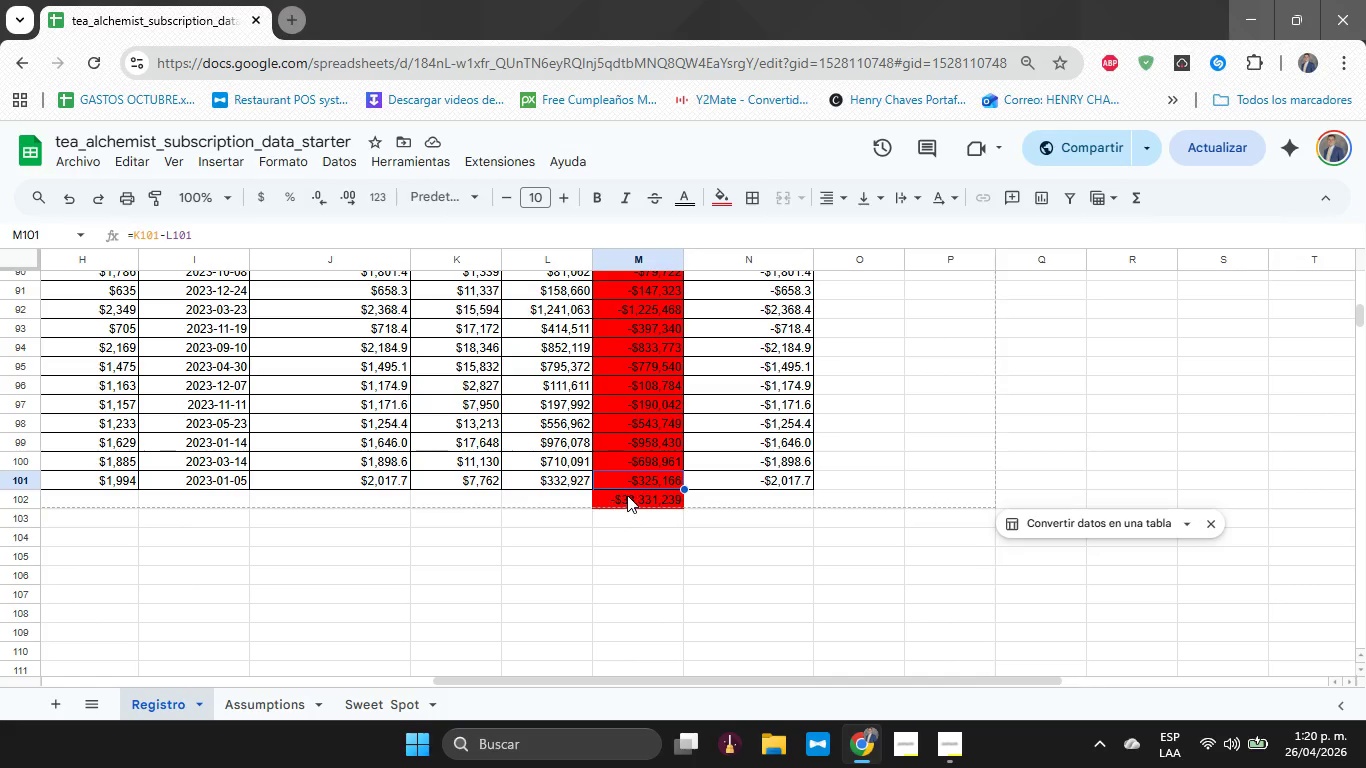 
left_click([627, 495])
 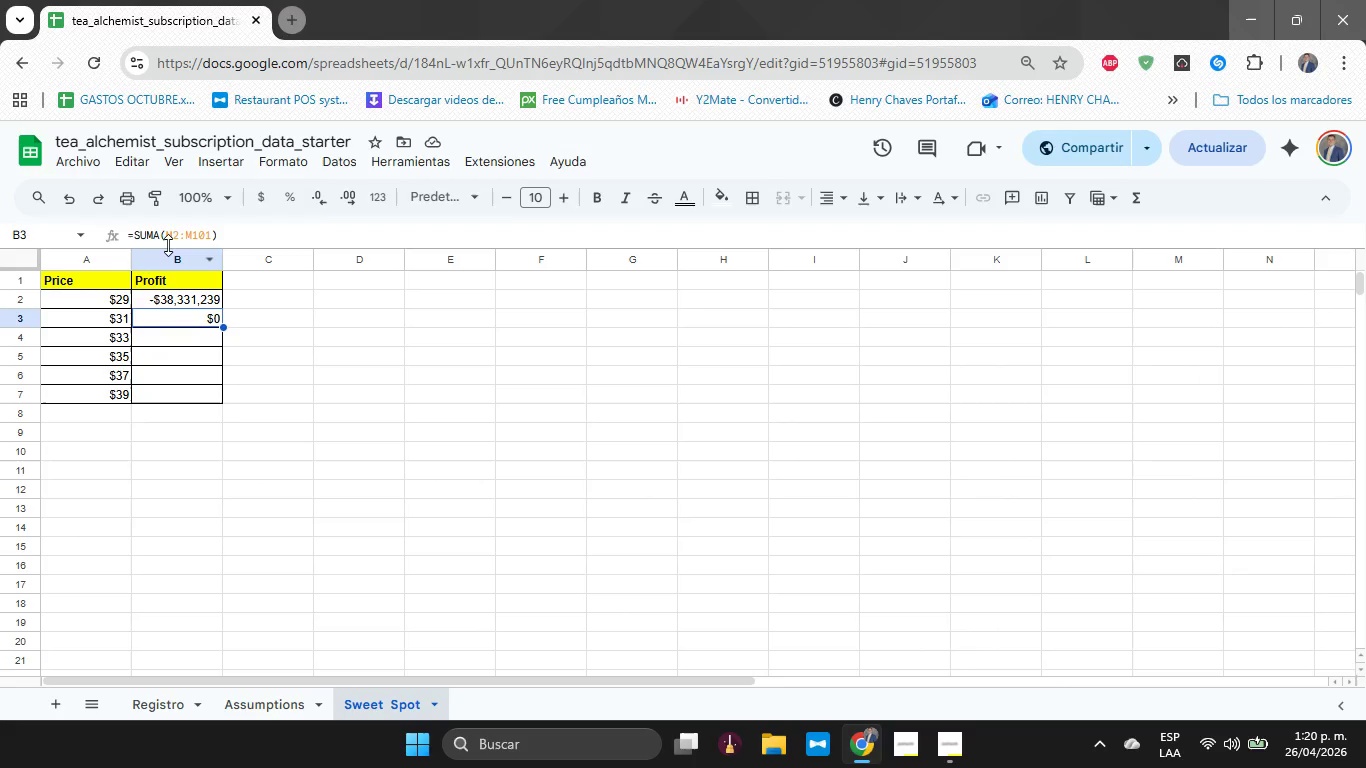 
left_click([167, 298])
 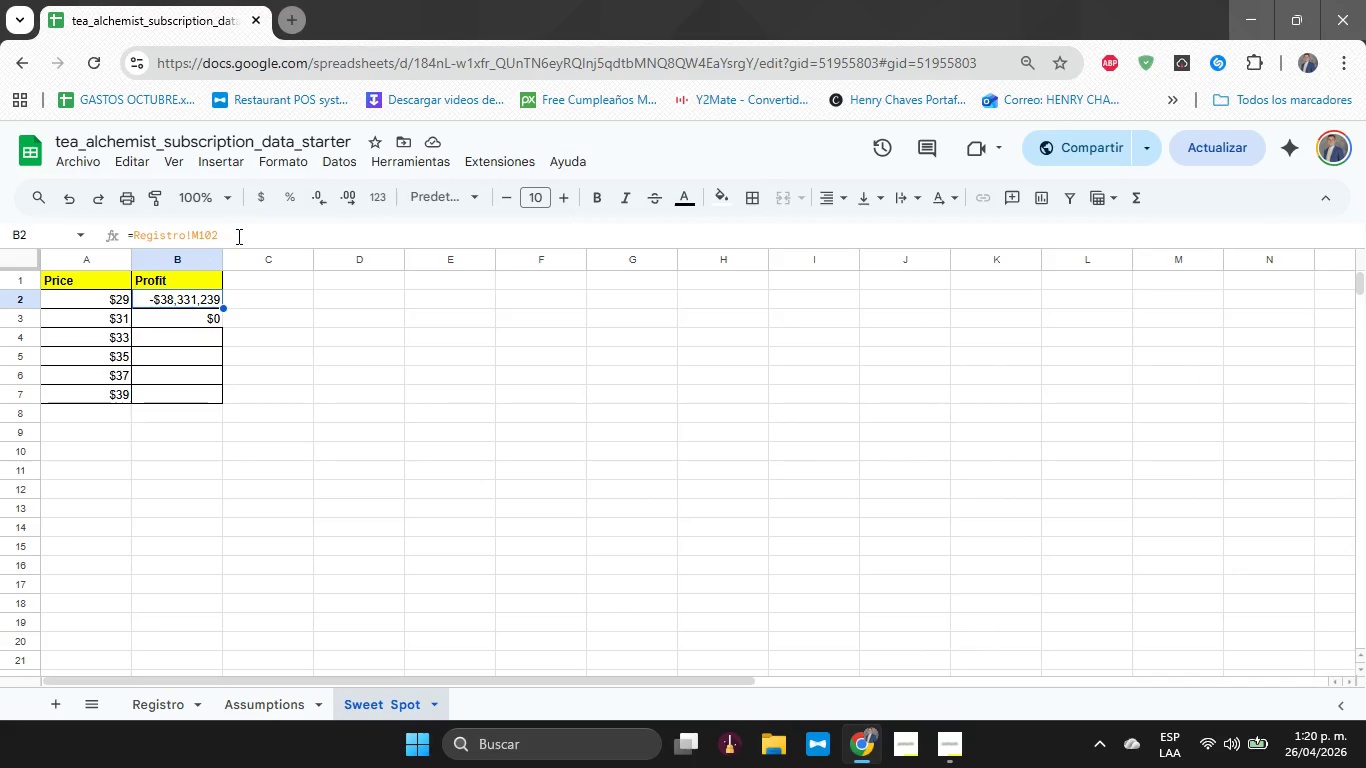 
left_click_drag(start_coordinate=[231, 239], to_coordinate=[119, 251])
 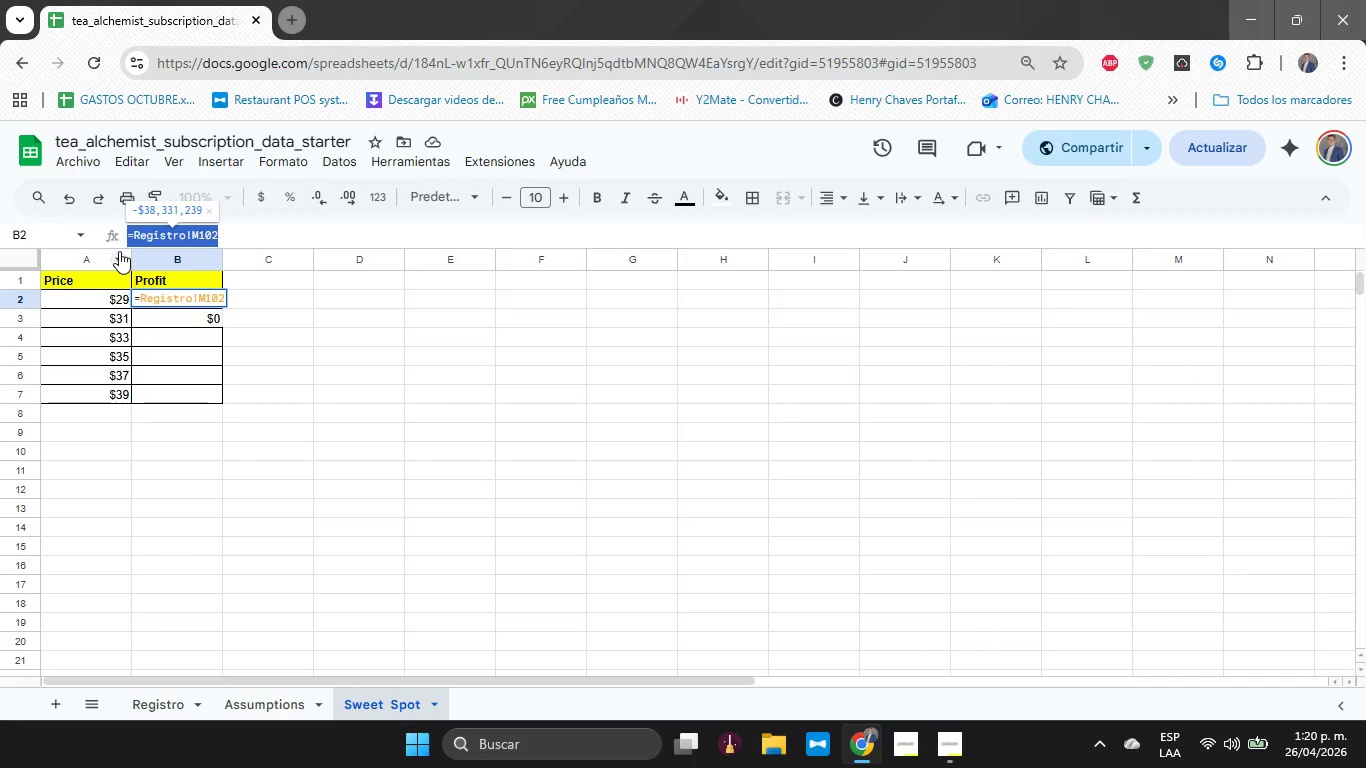 
key(Control+C)
 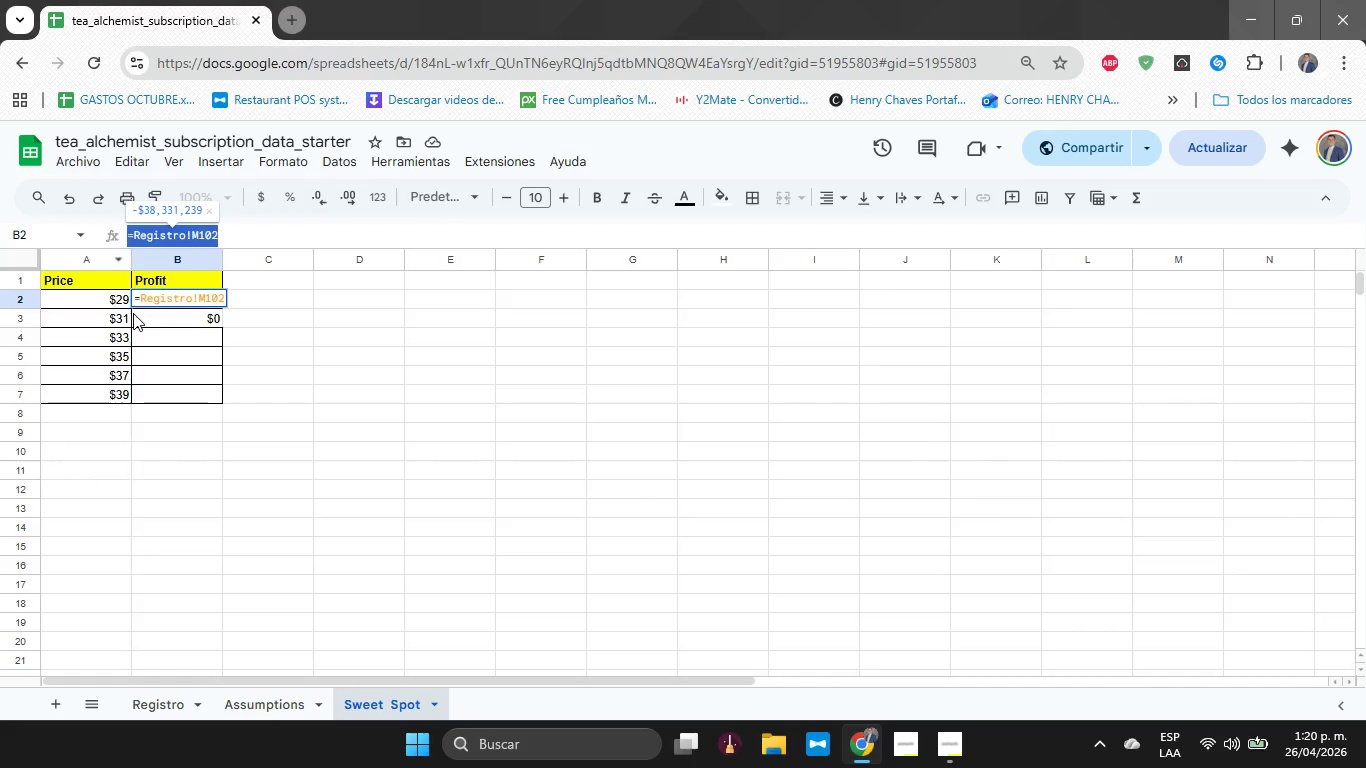 
left_click([133, 313])
 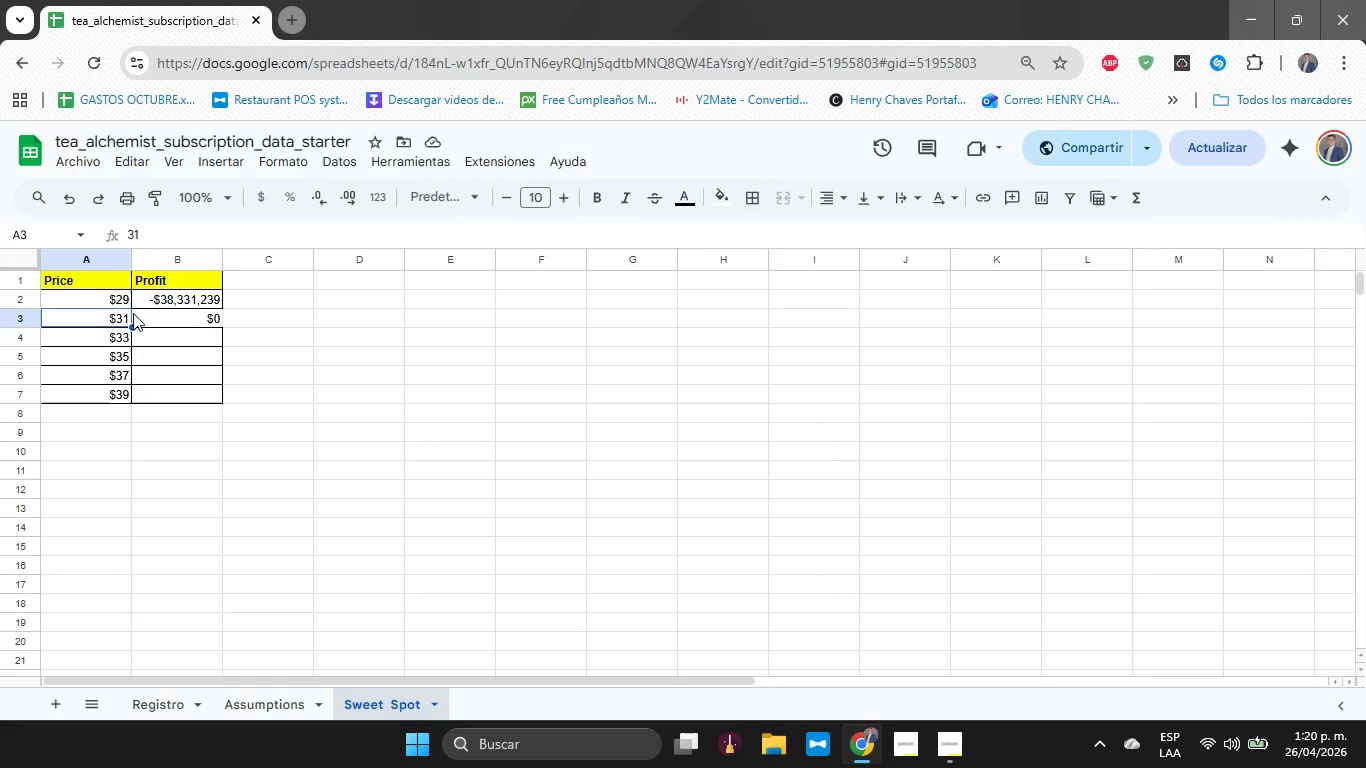 
hold_key(key=ControlLeft, duration=0.41)
 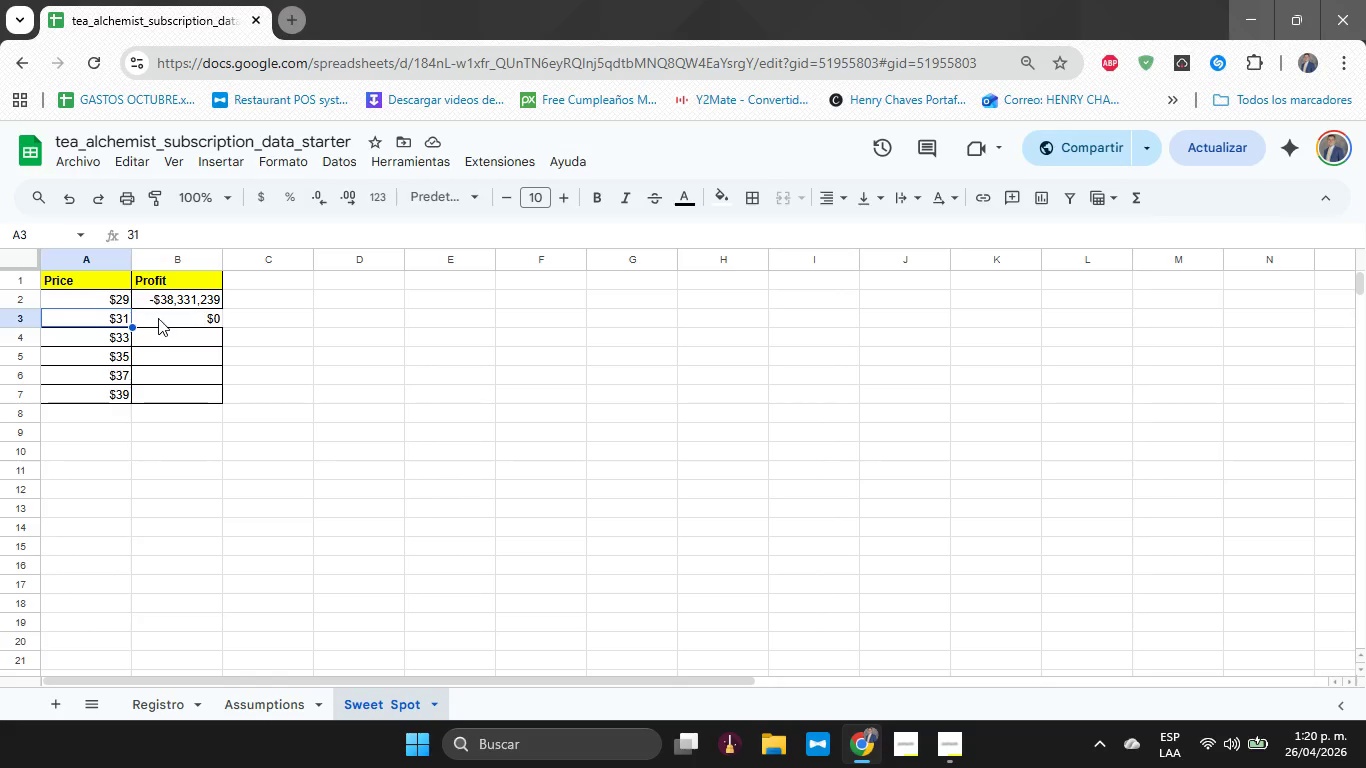 
left_click([158, 318])
 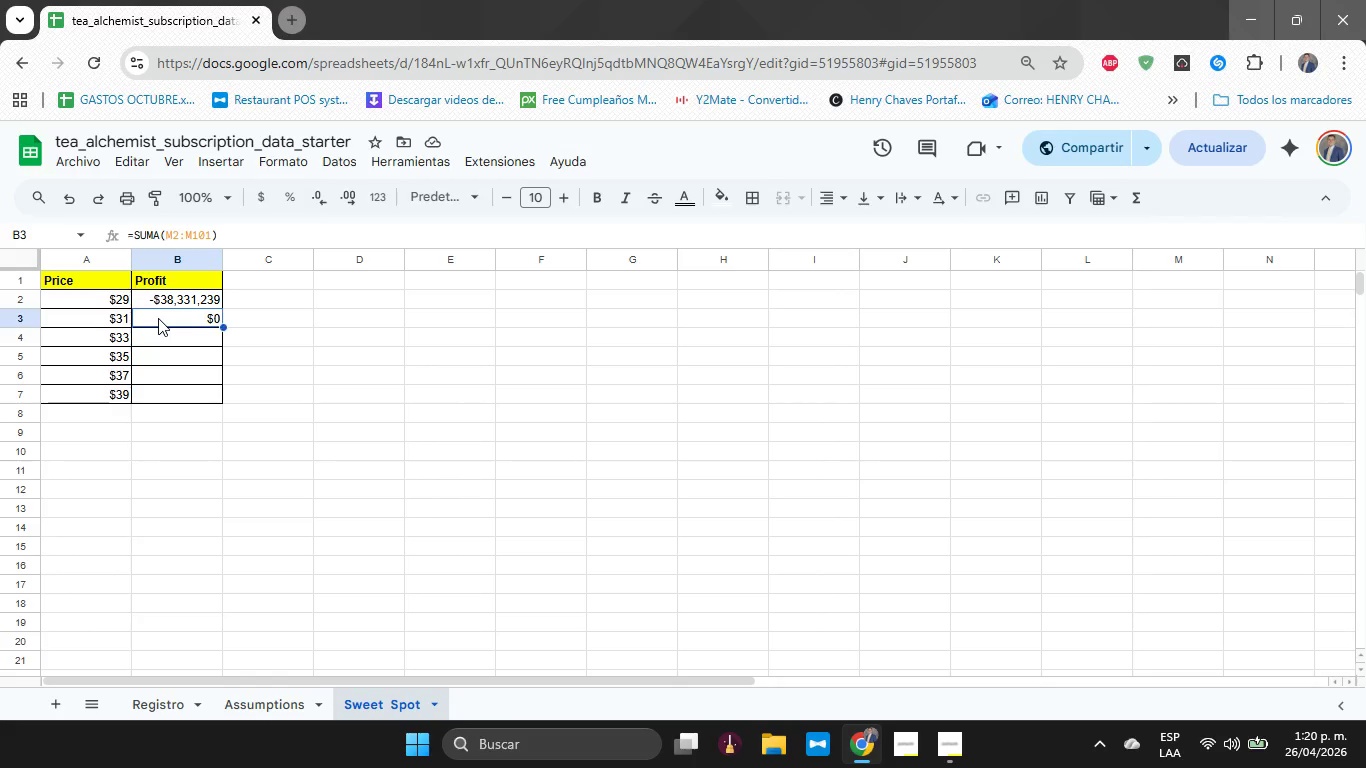 
key(Control+V)
 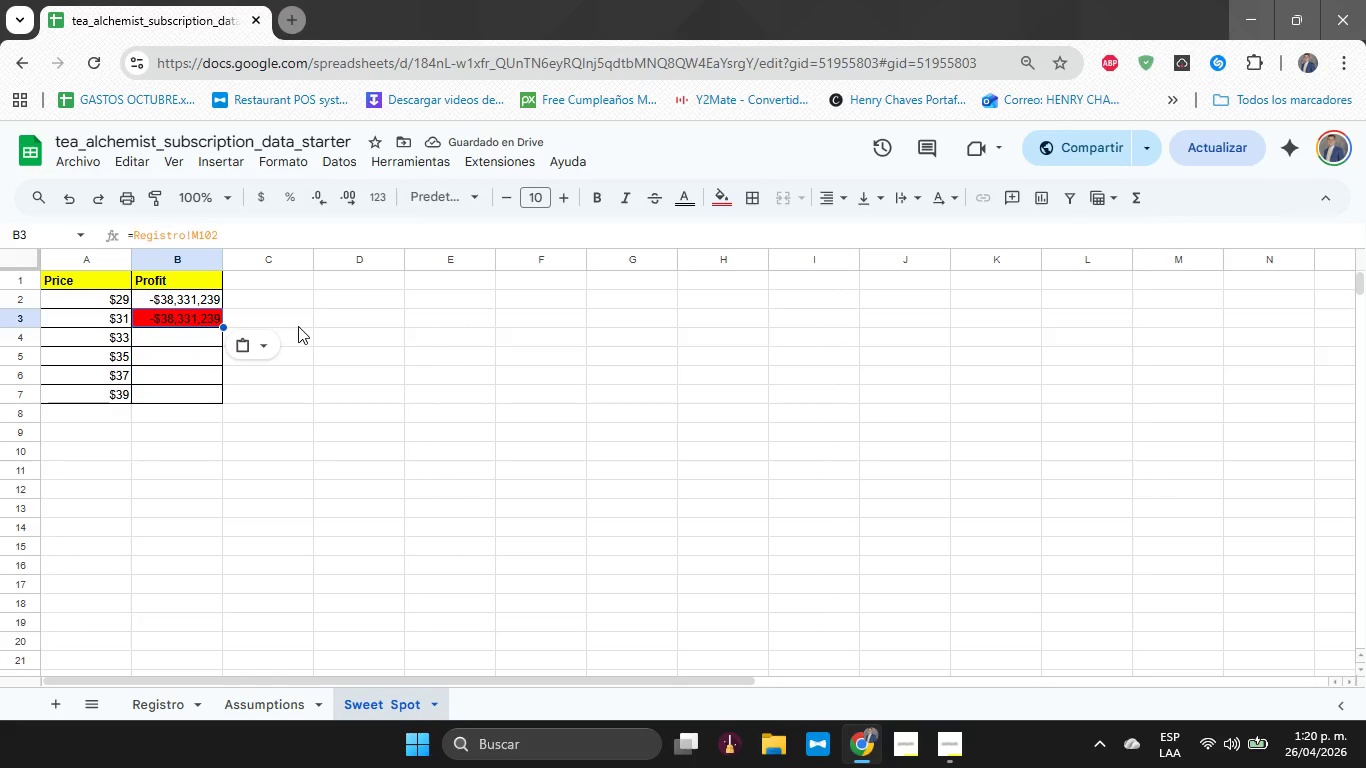 
left_click([298, 326])
 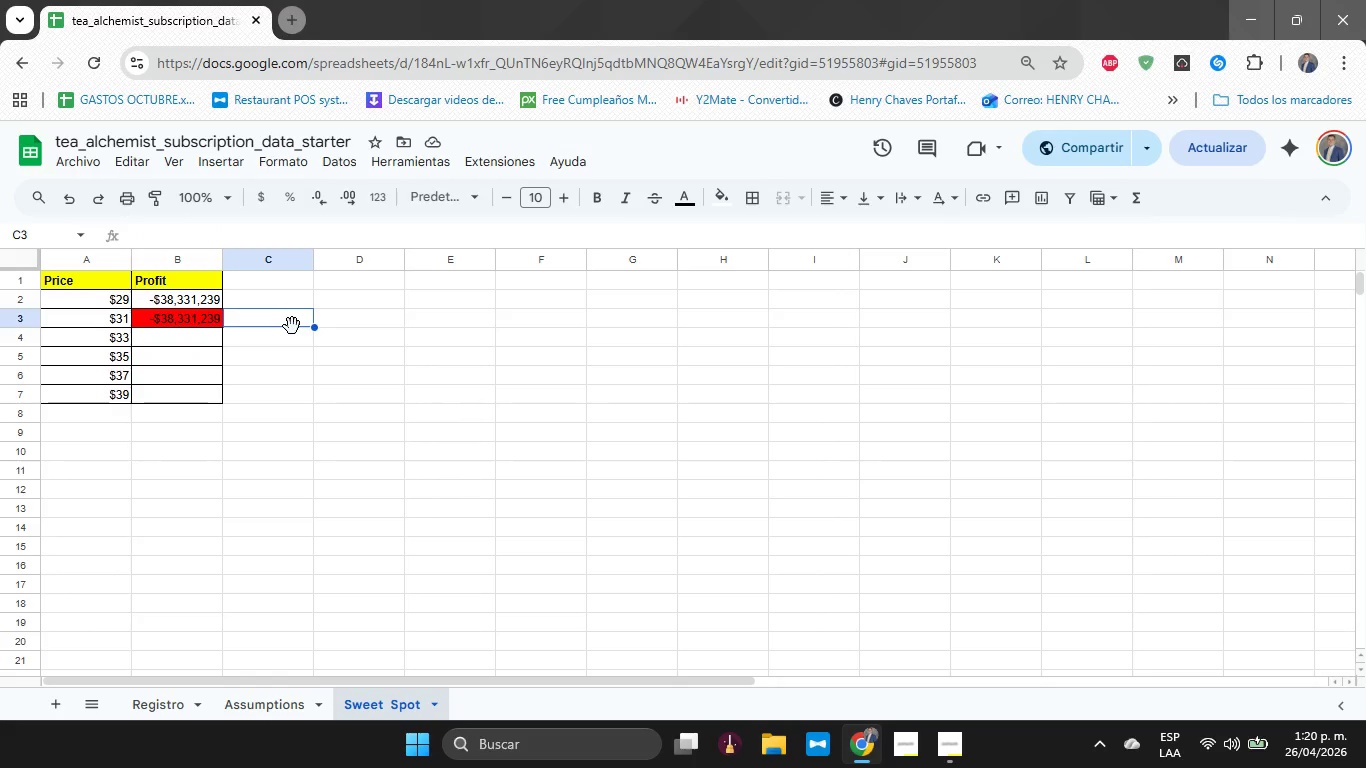 
key(Control+Z)
 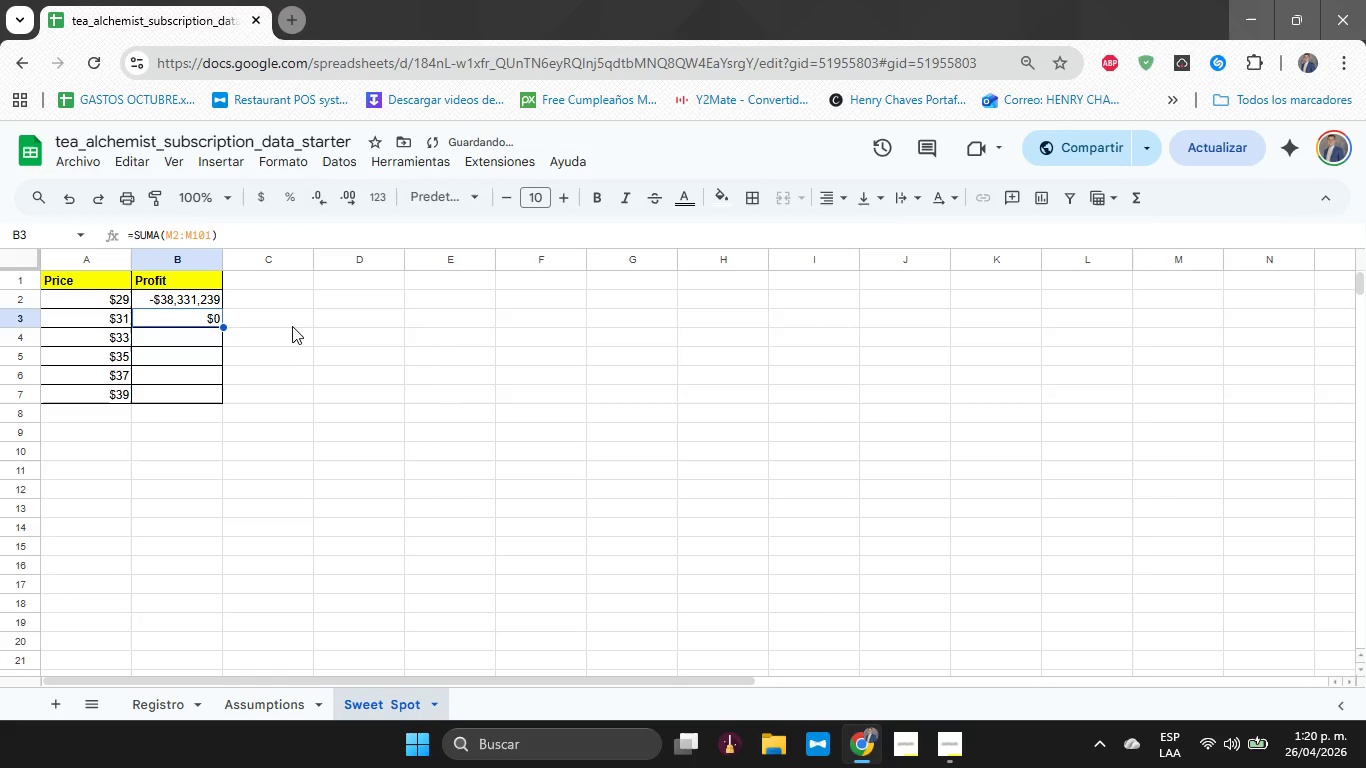 
key(Control+Z)
 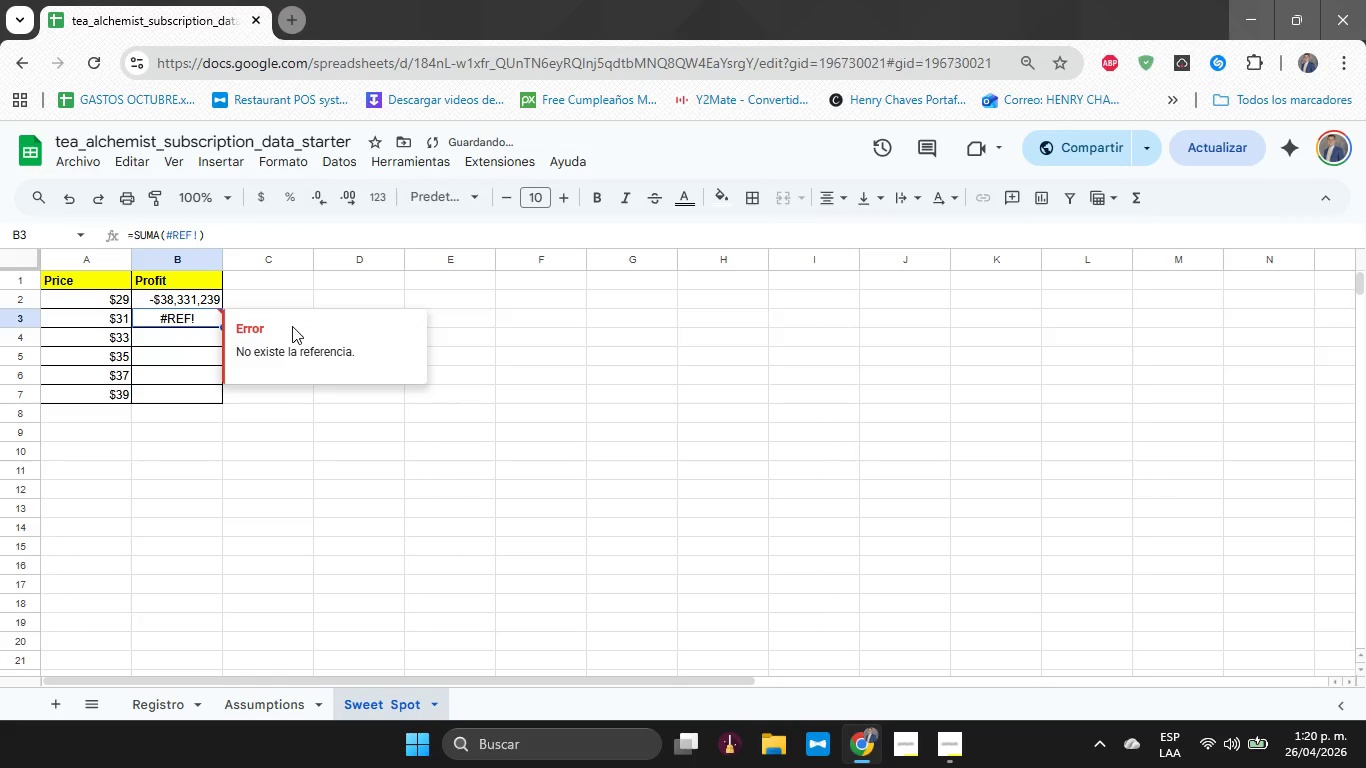 
key(Control+Z)
 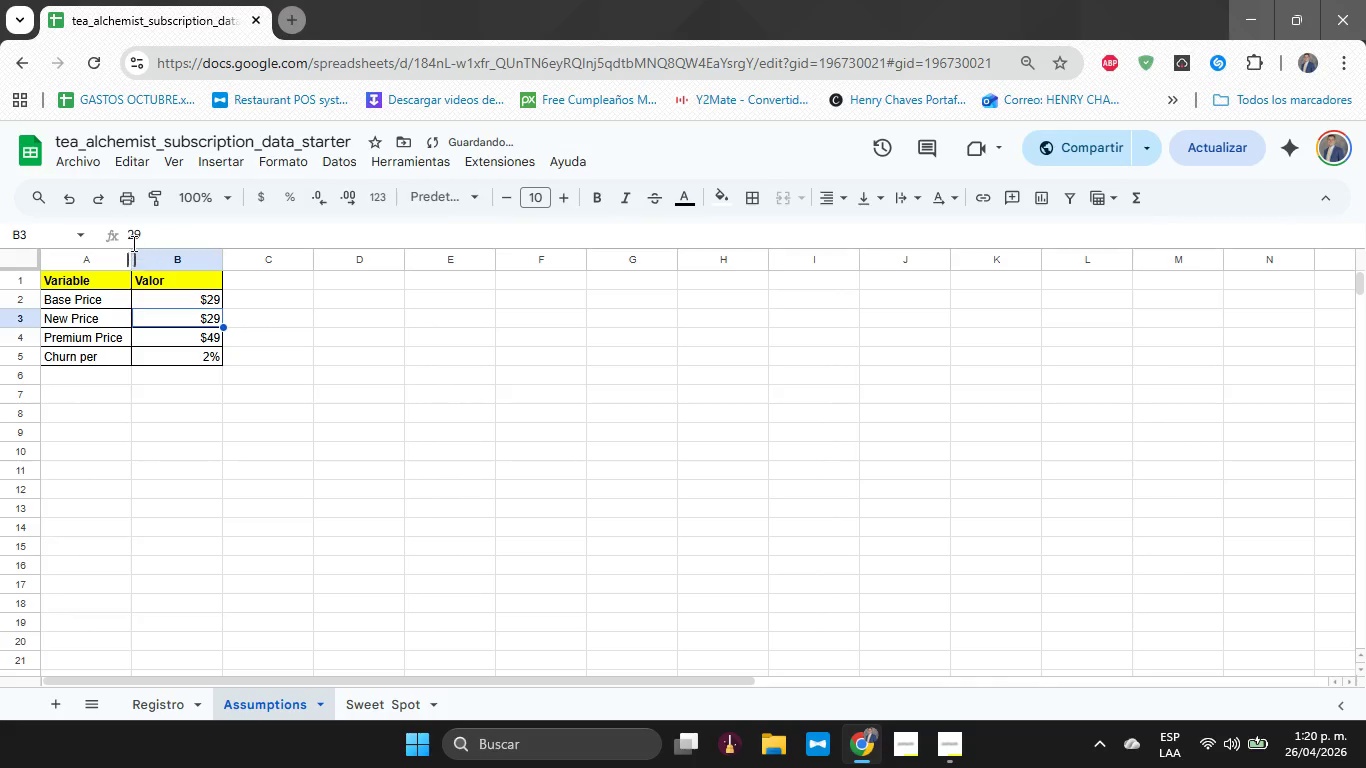 
left_click([102, 203])
 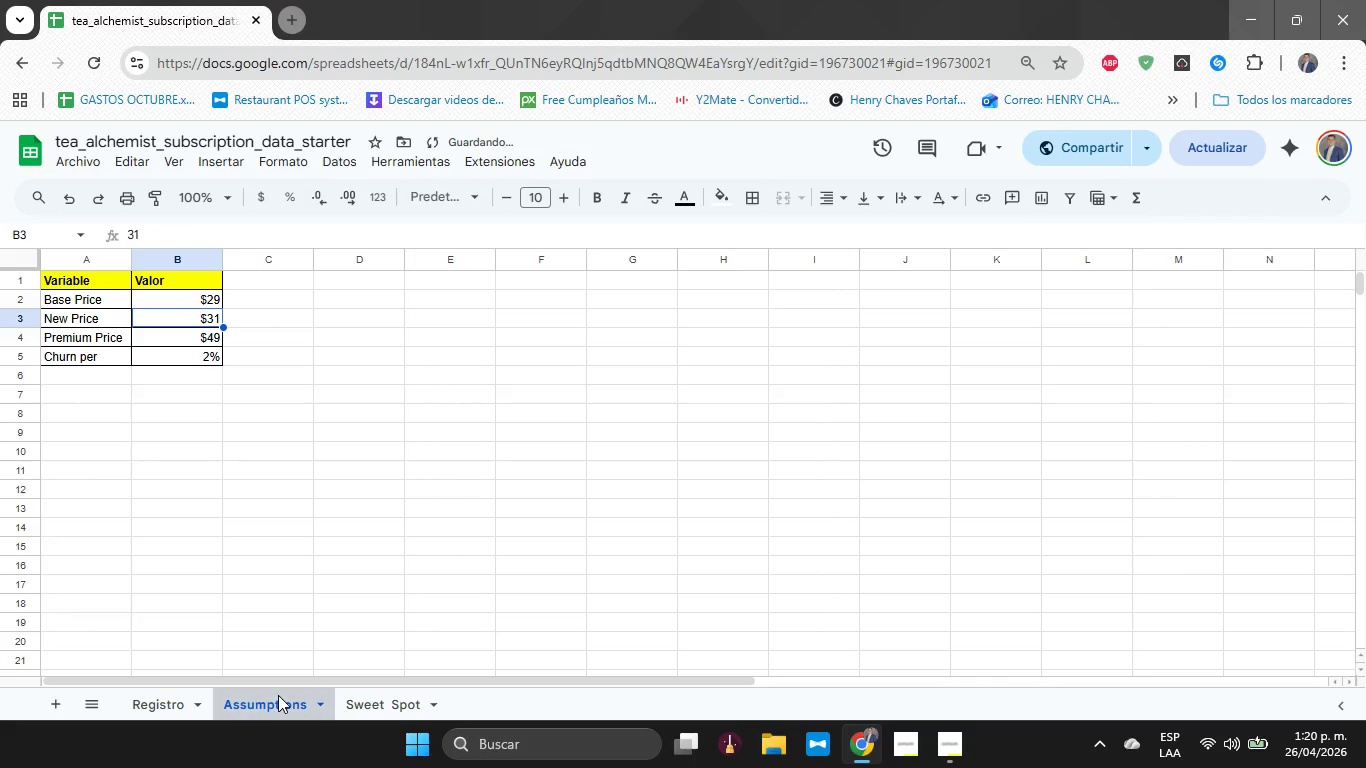 
double_click([371, 692])
 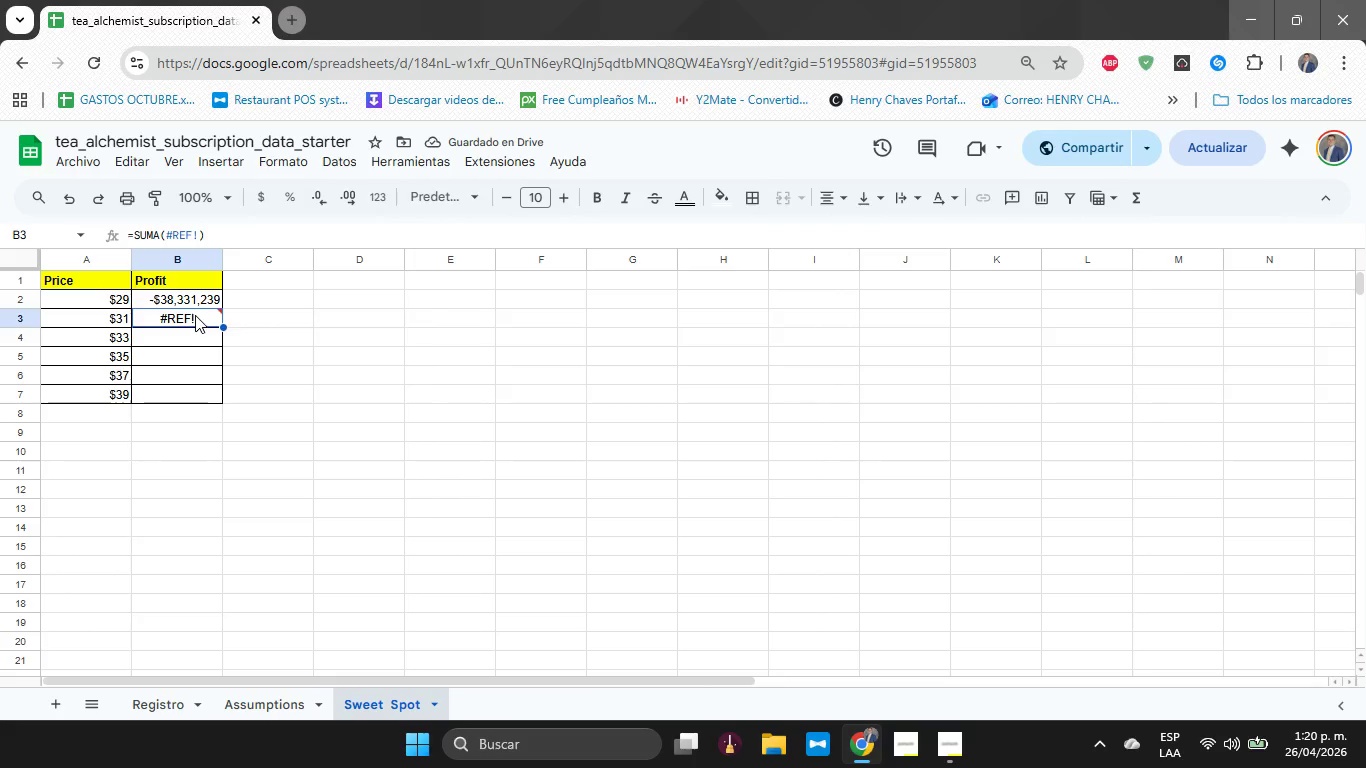 
left_click([195, 315])
 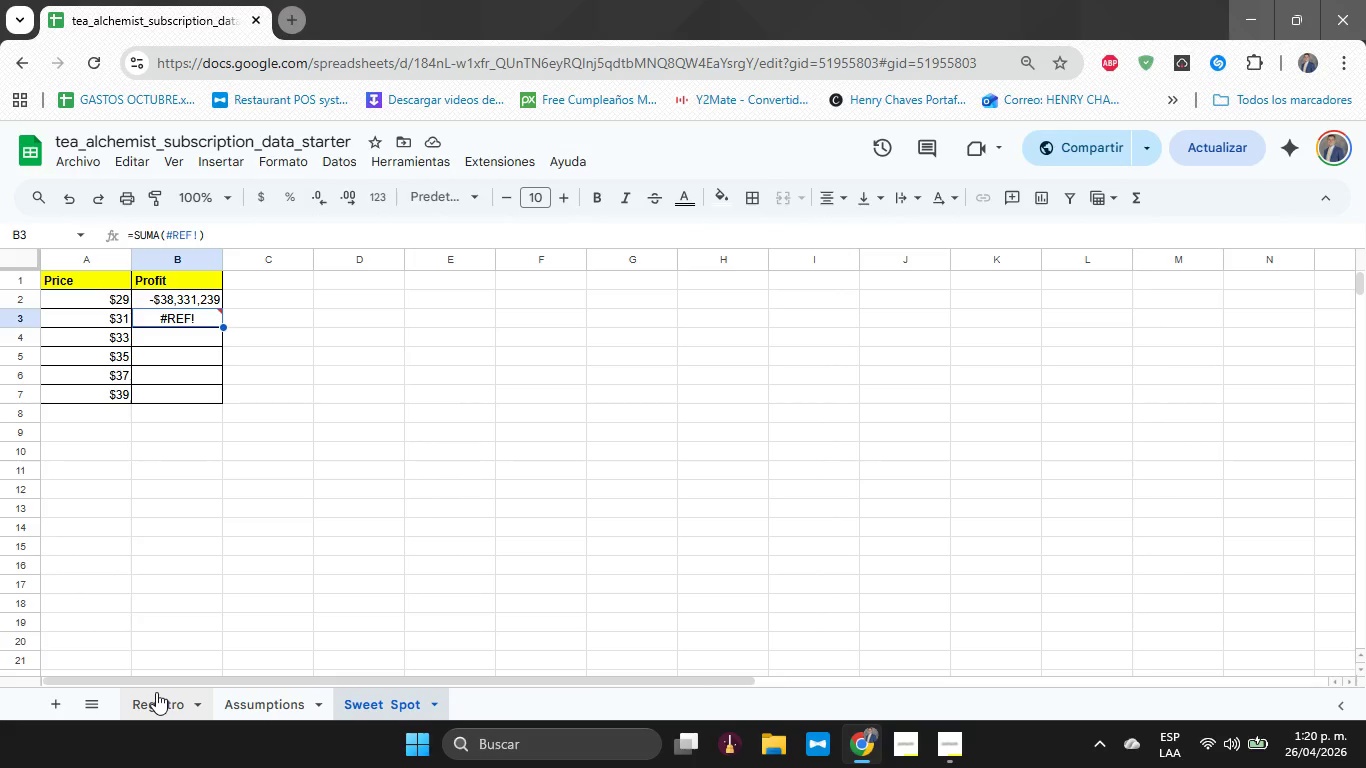 
wait(5.06)
 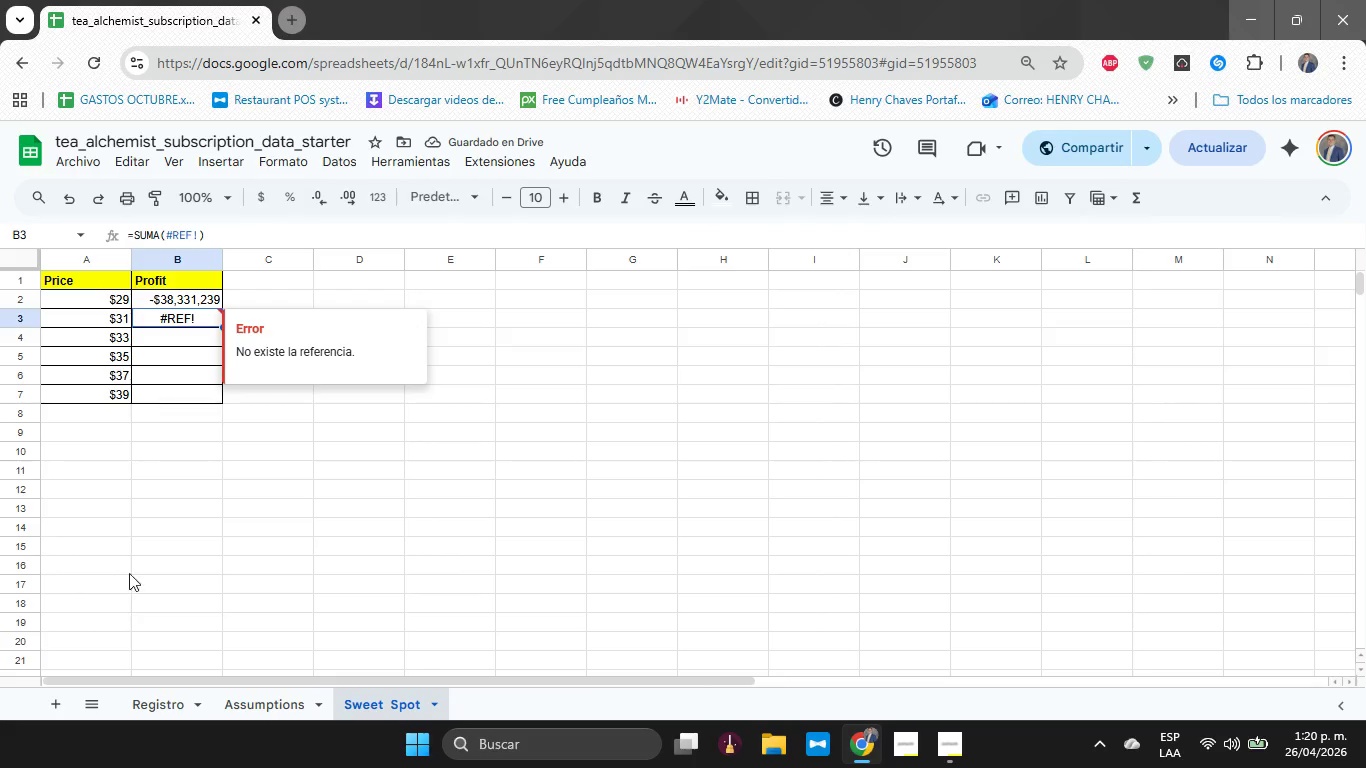 
left_click([156, 693])
 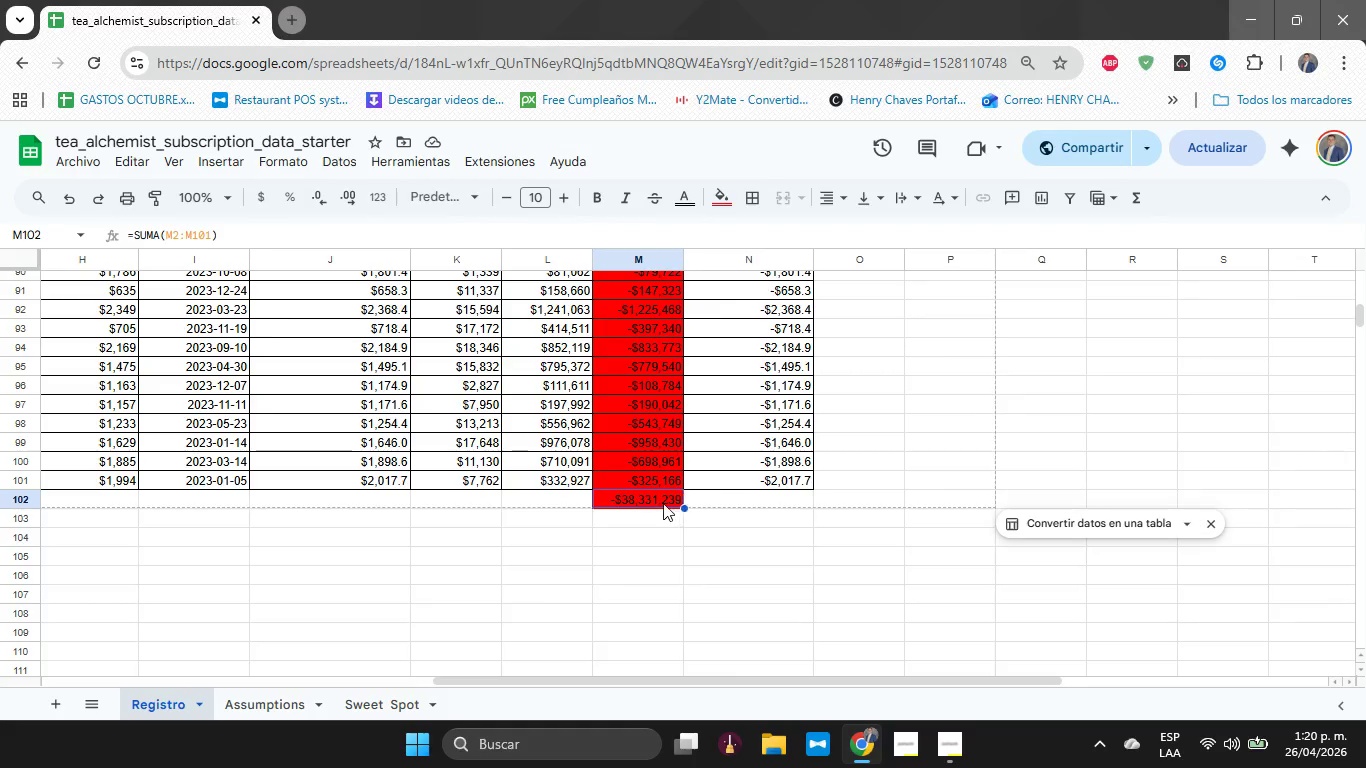 
left_click([663, 503])
 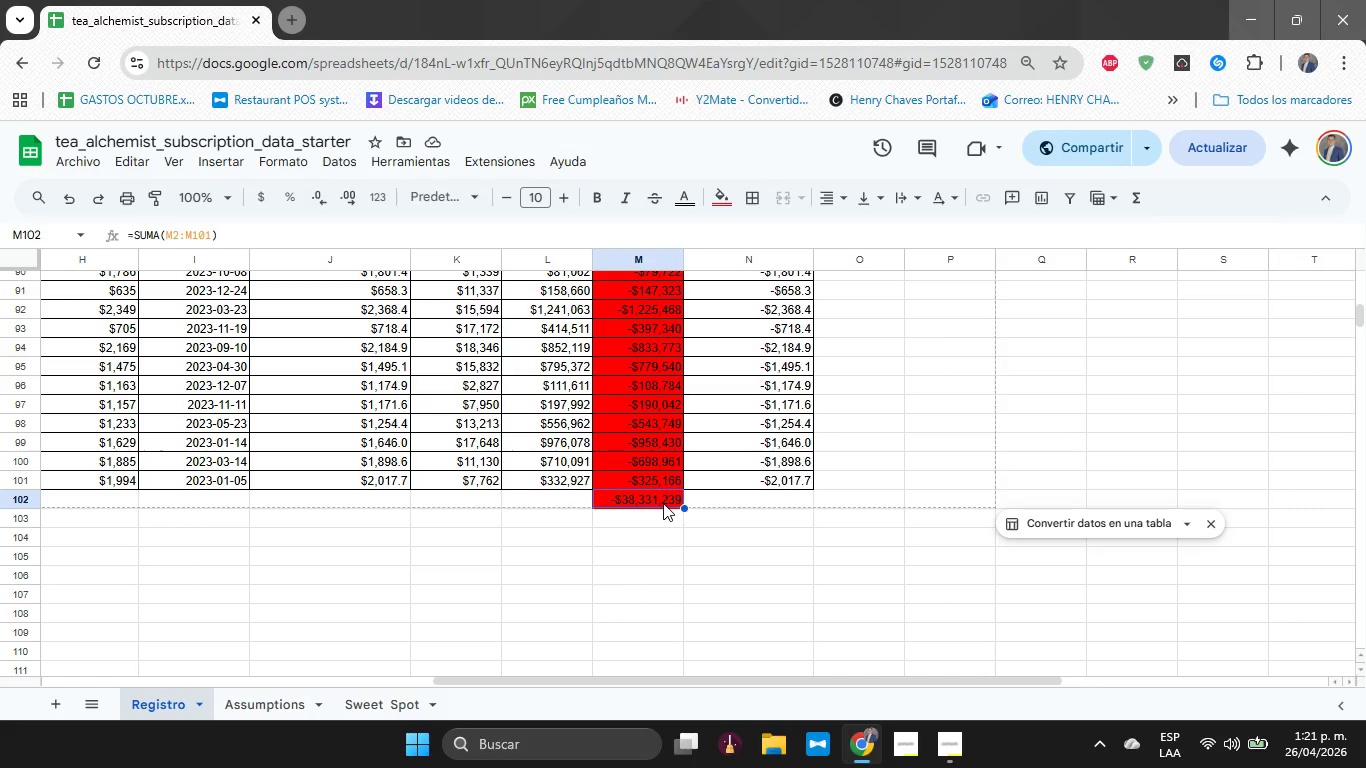 
key(Control+C)
 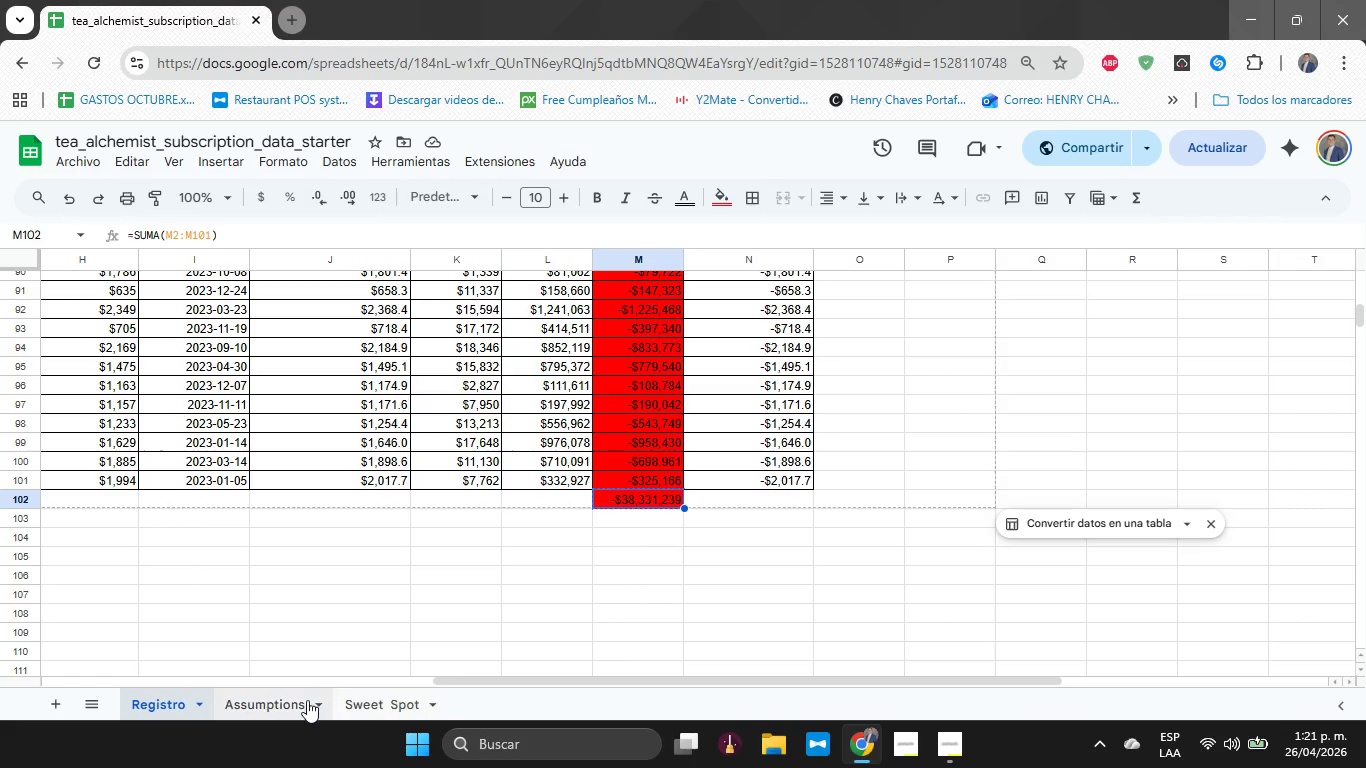 
left_click([257, 703])
 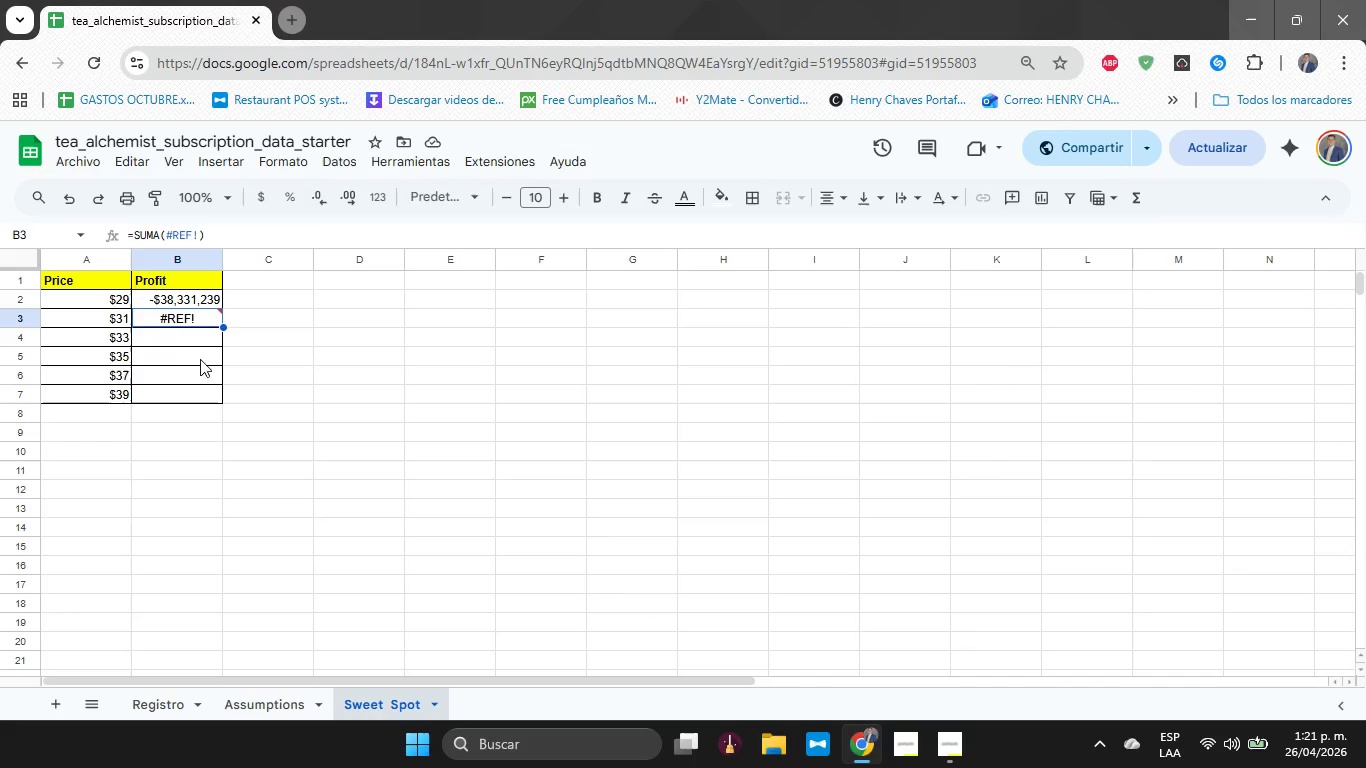 
left_click([170, 324])
 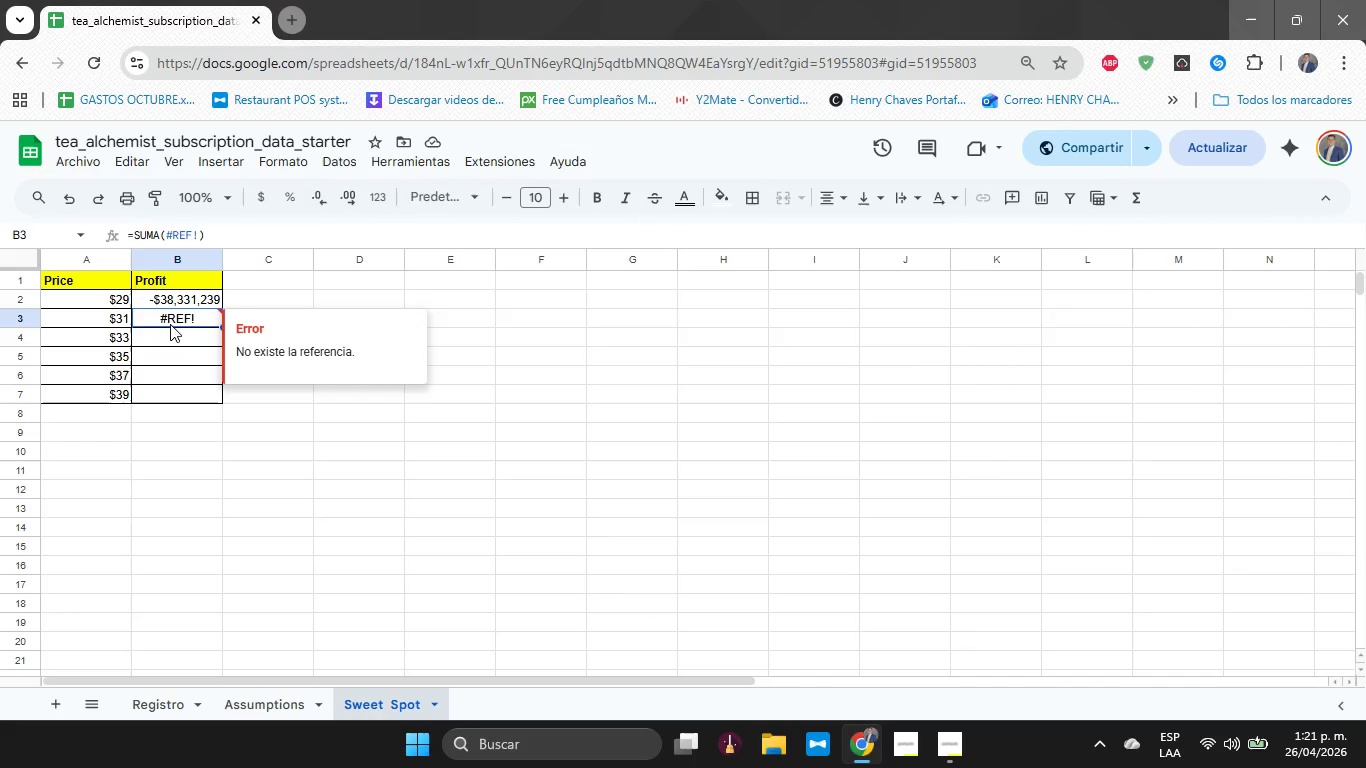 
double_click([170, 324])
 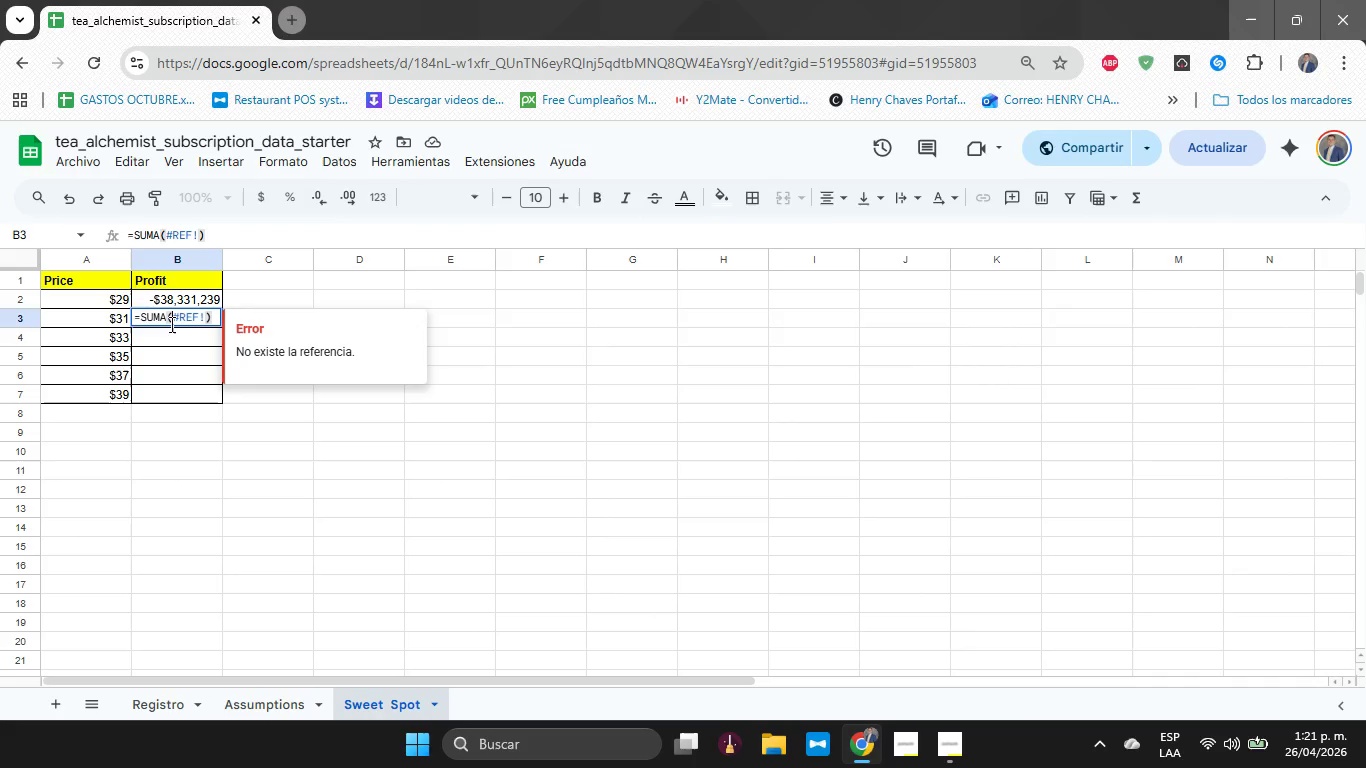 
double_click([170, 324])
 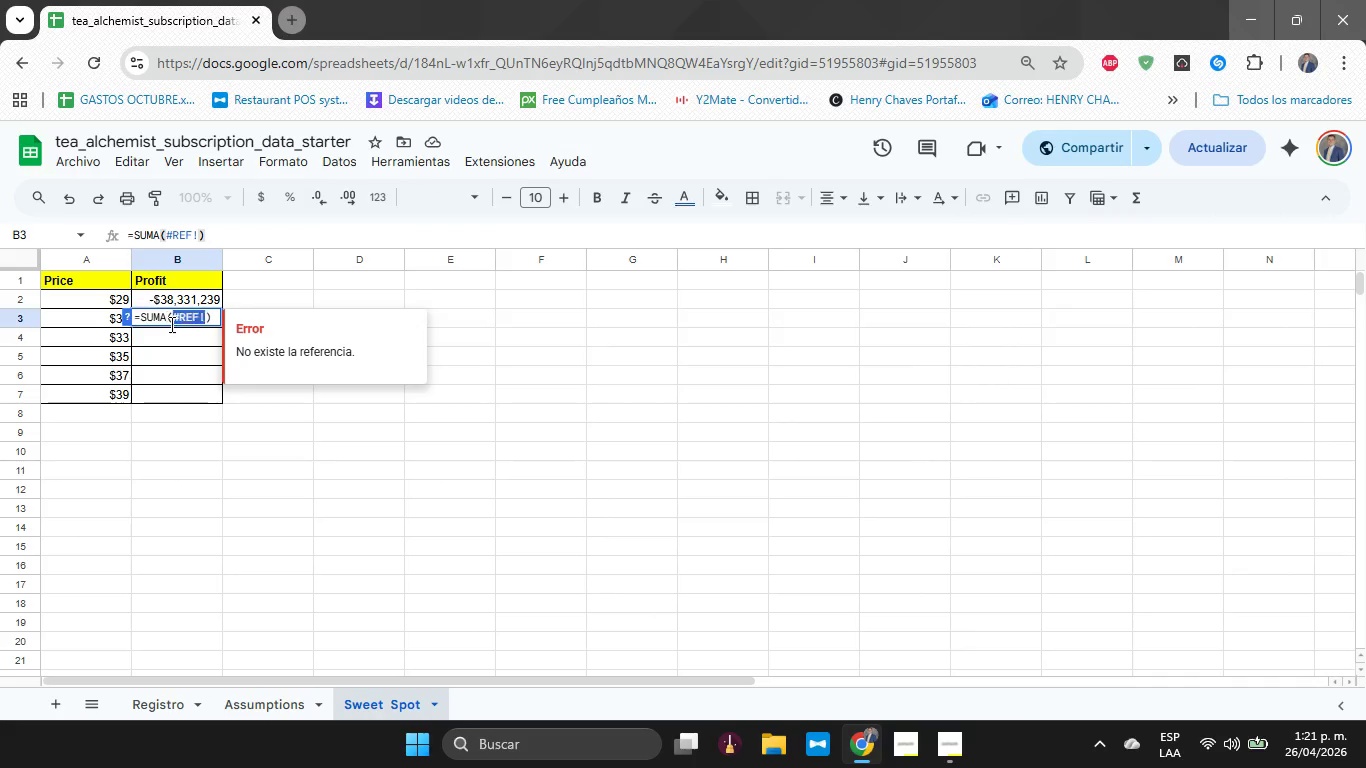 
triple_click([170, 324])
 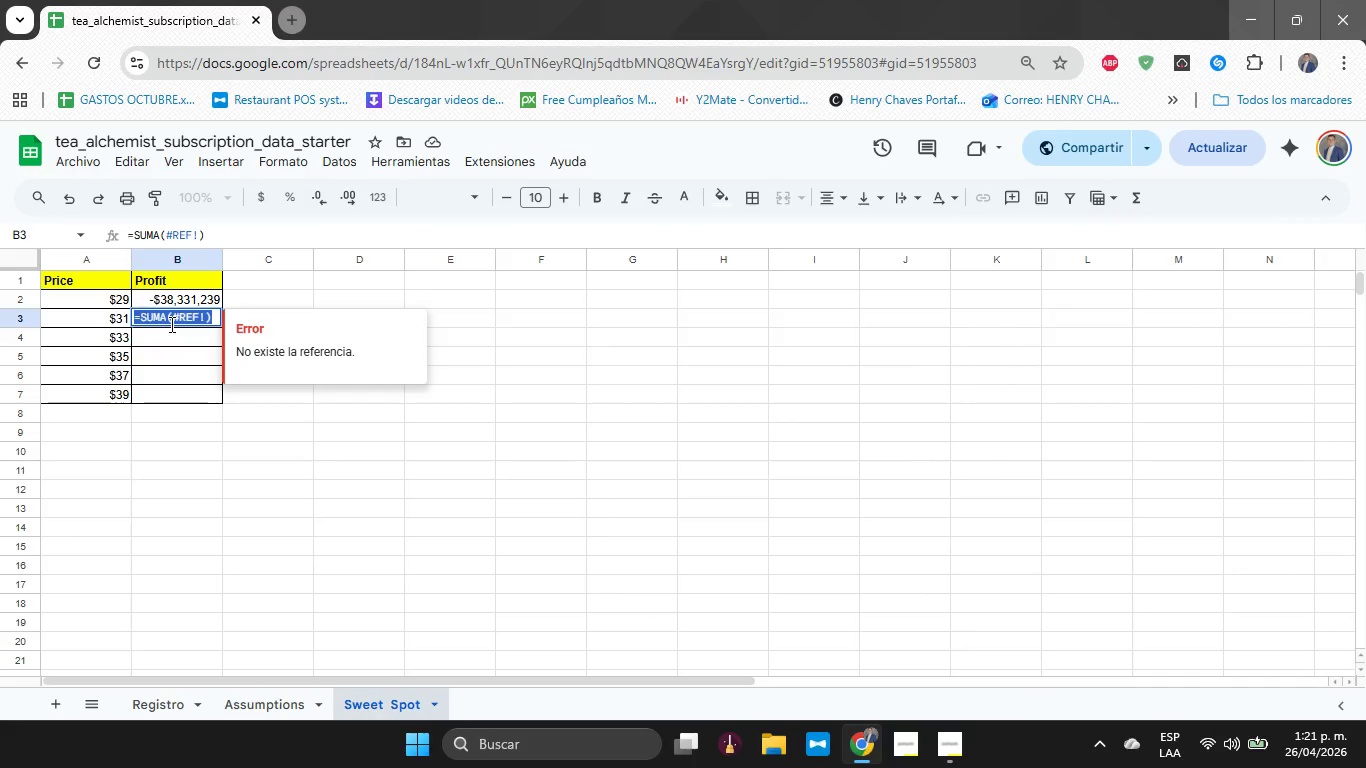 
key(Control+V)
 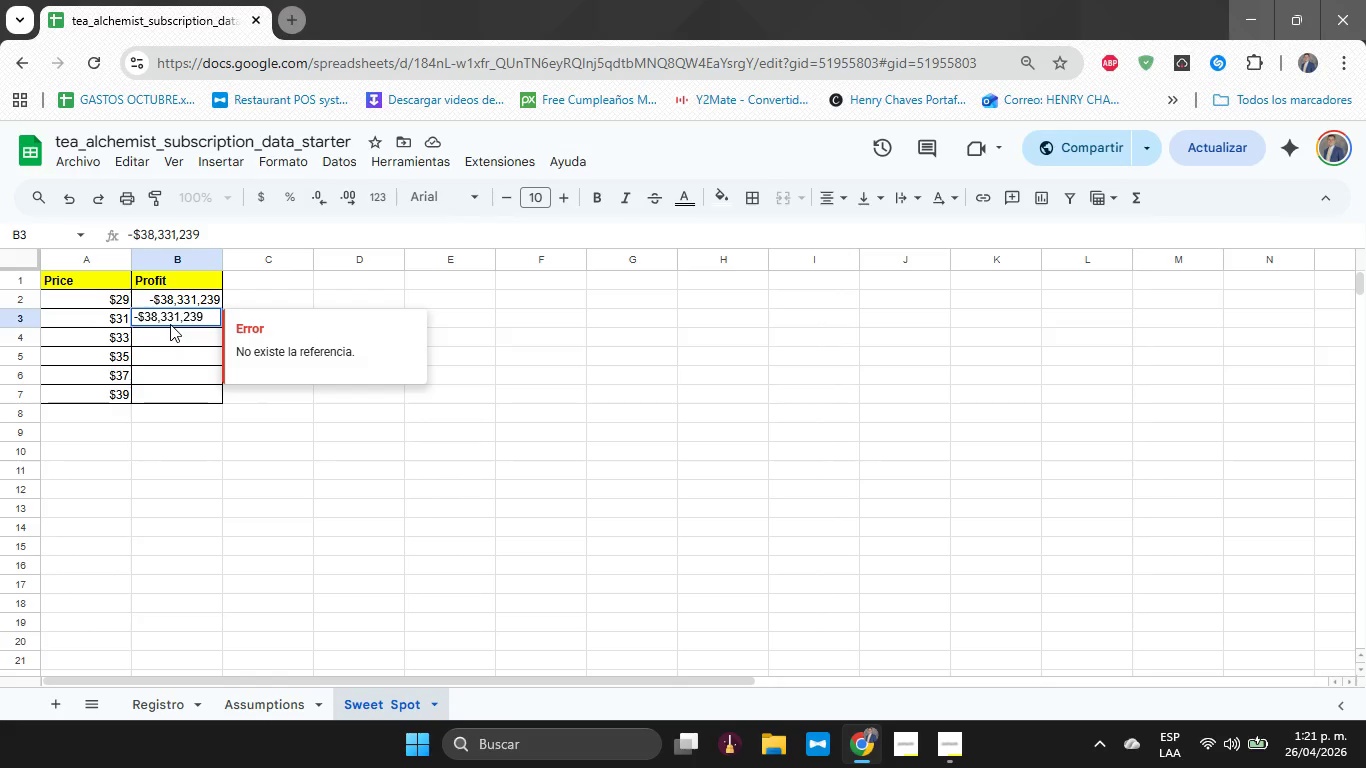 
key(Enter)
 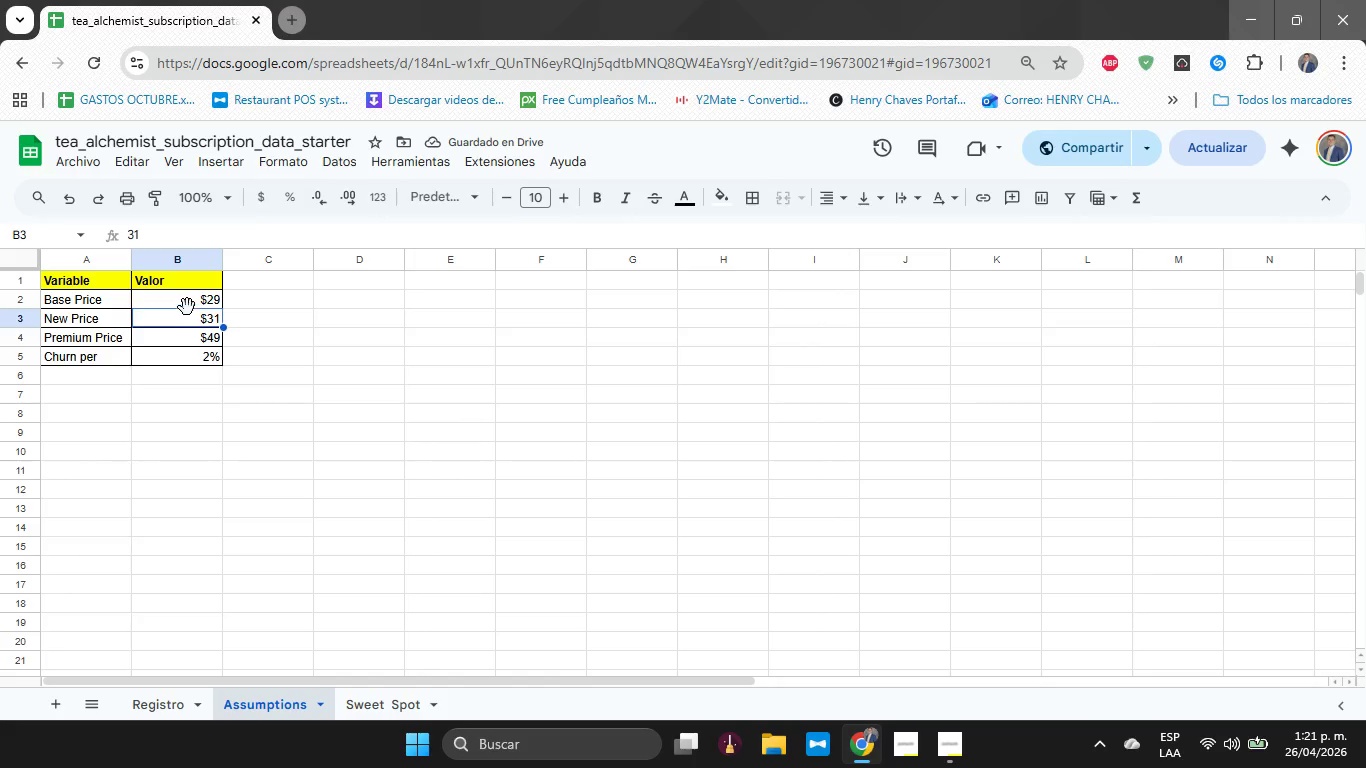 
wait(5.47)
 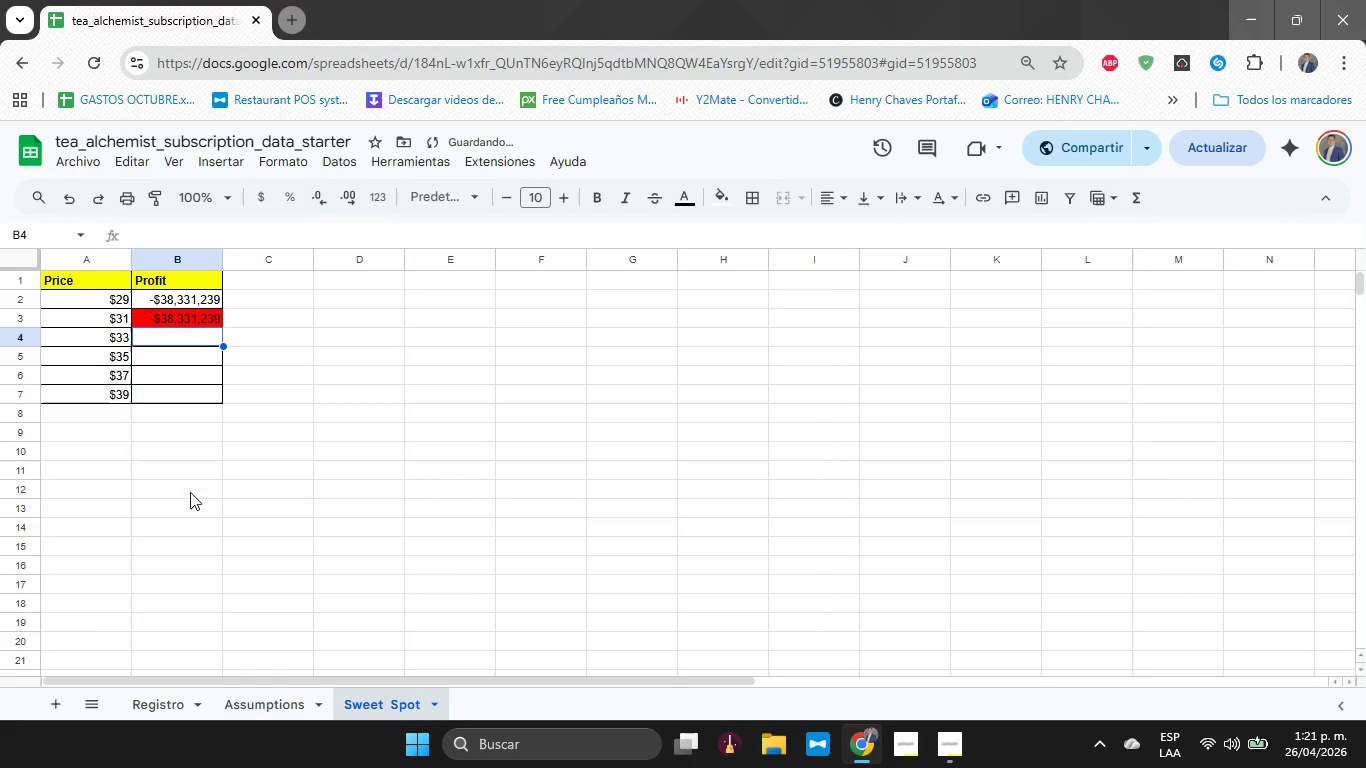 
left_click([187, 318])
 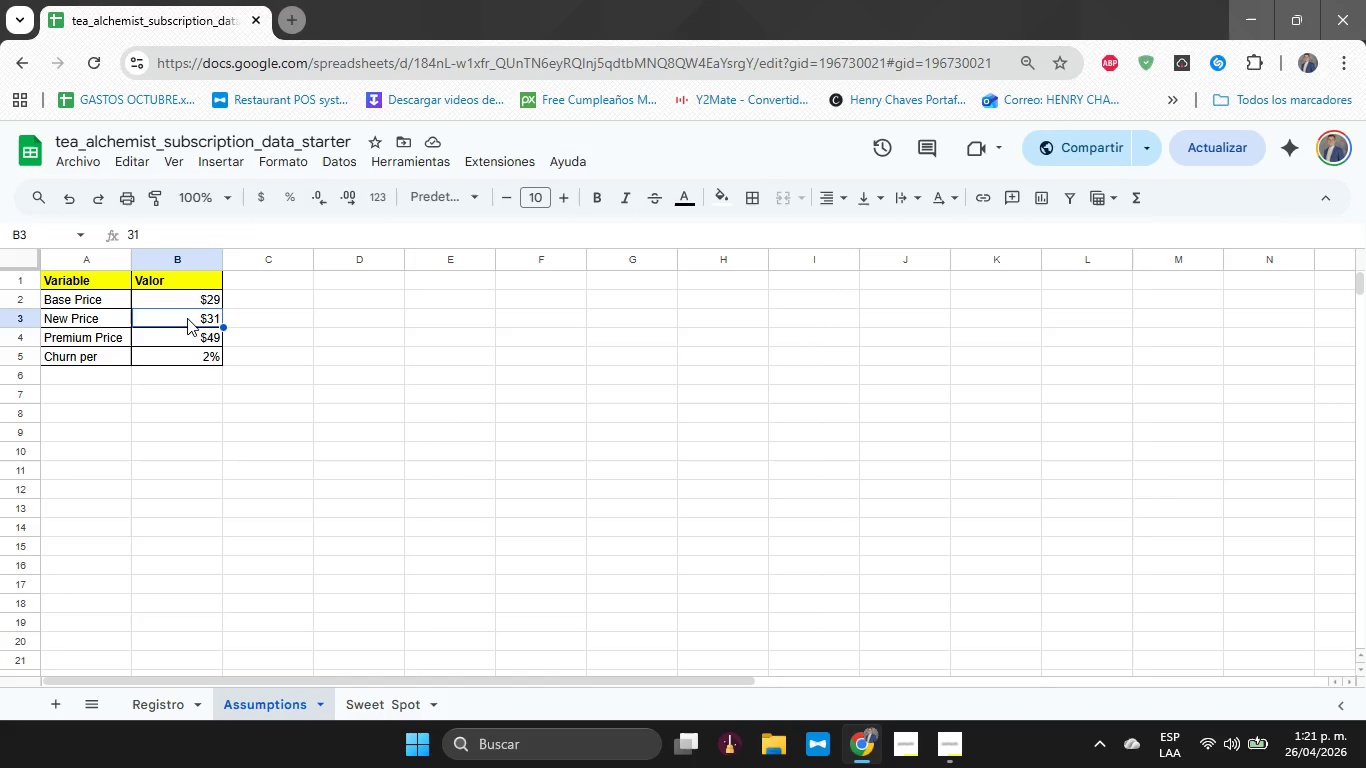 
type(29)
 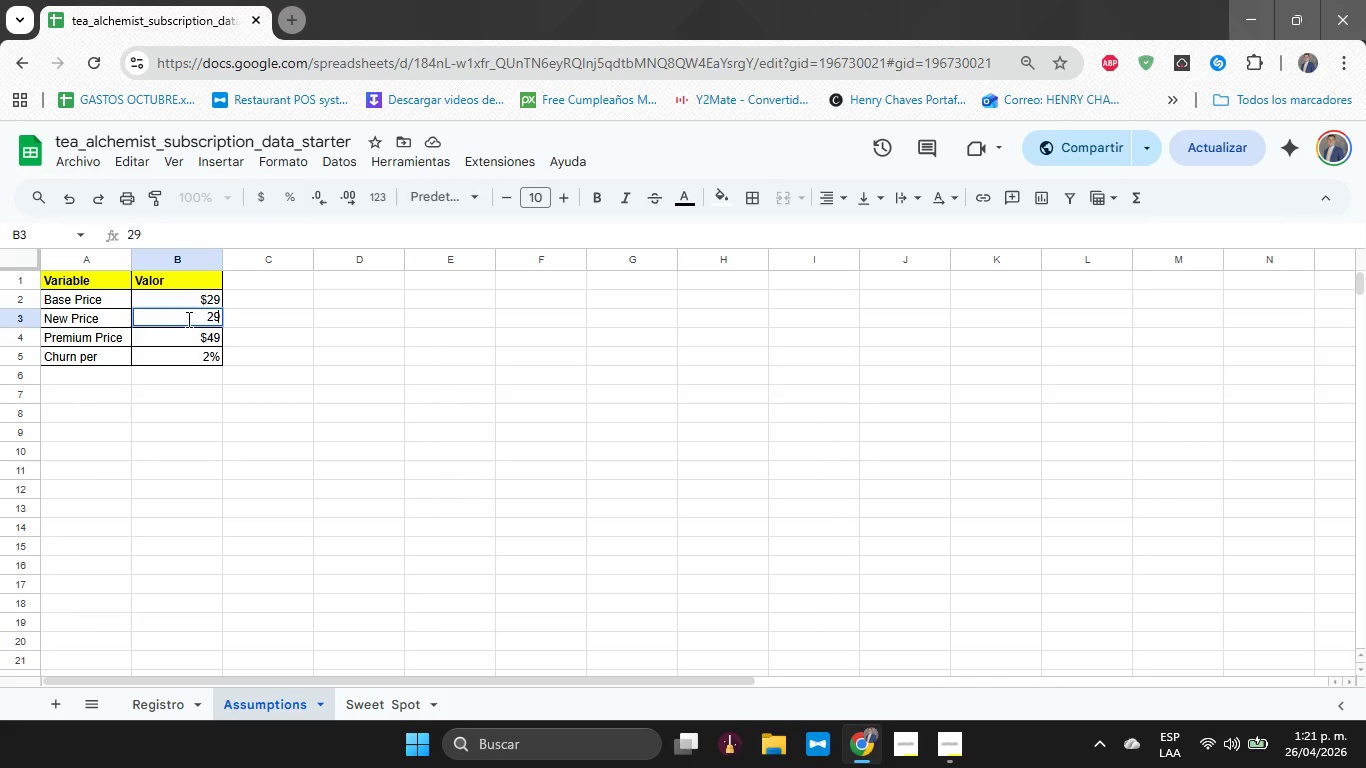 
key(Enter)
 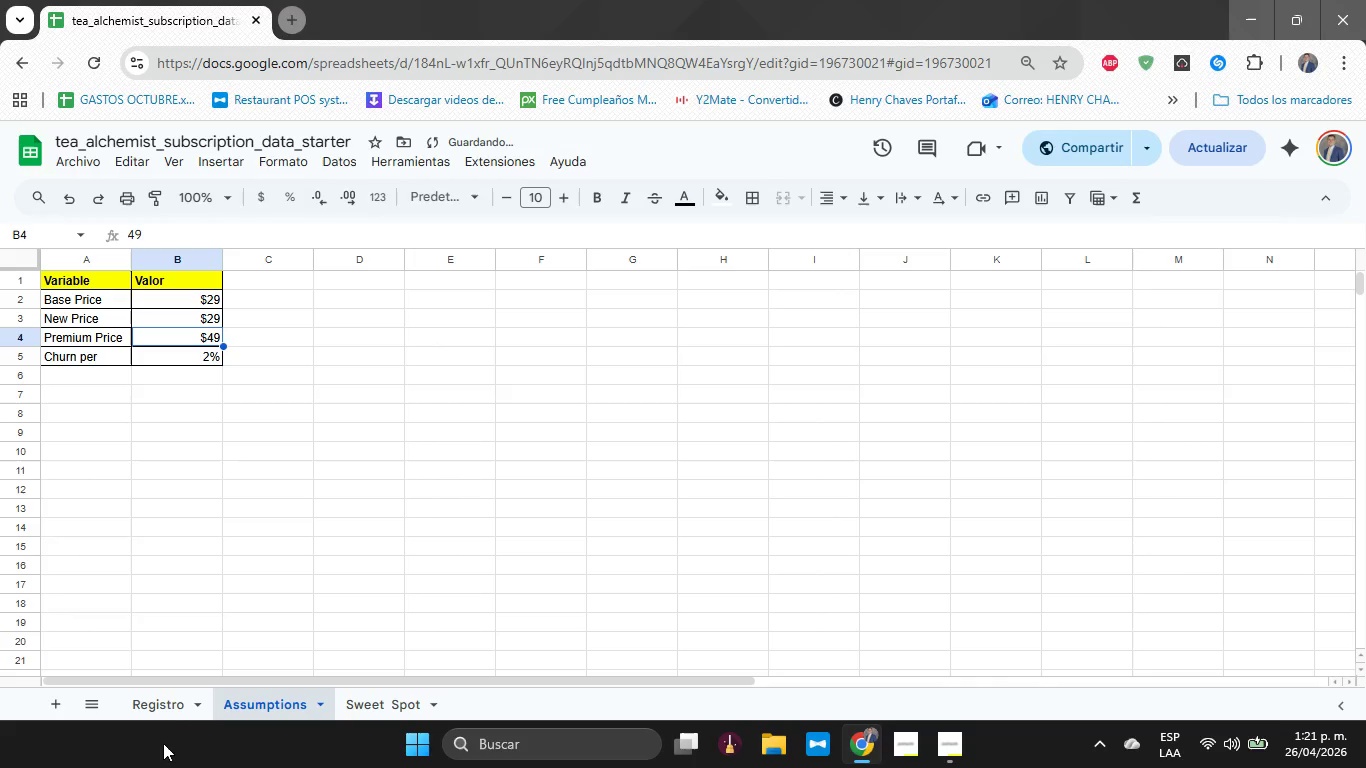 
left_click([166, 706])
 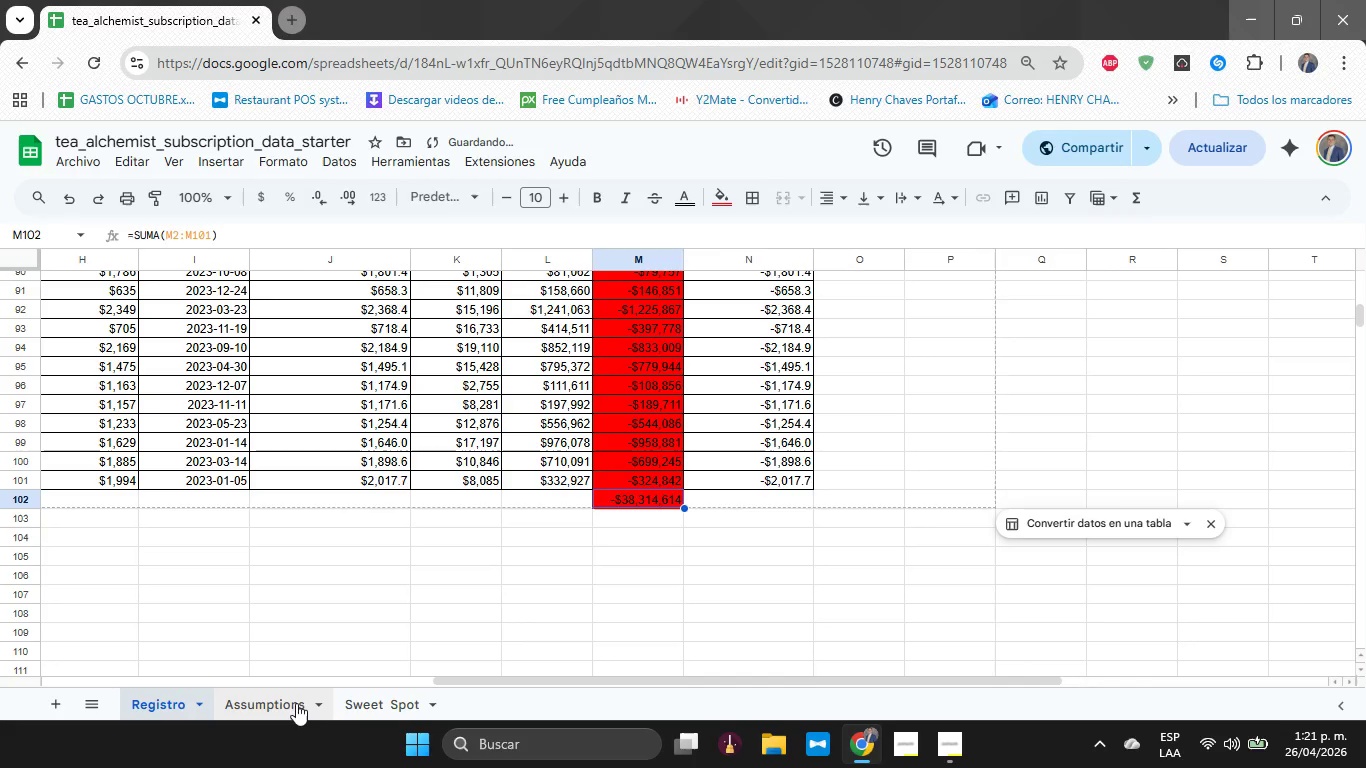 
left_click([293, 702])
 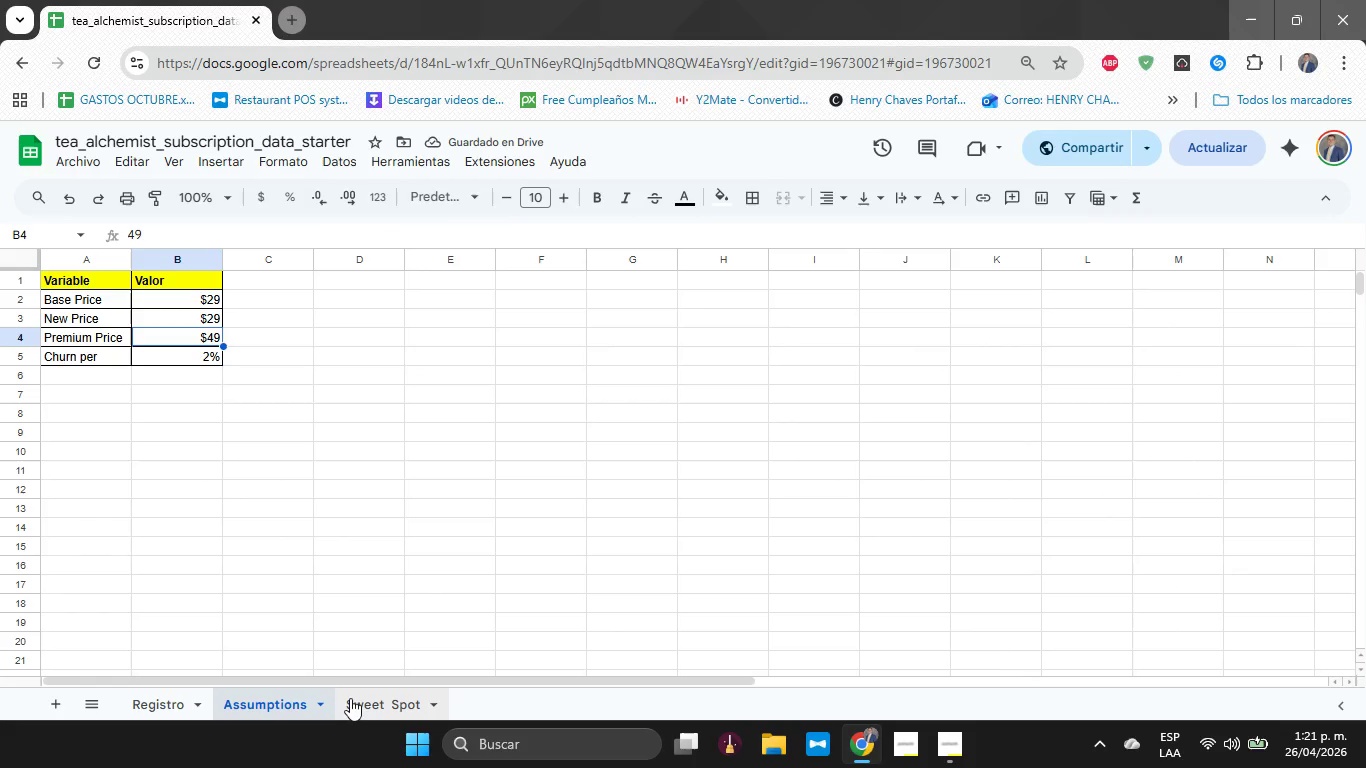 
left_click([356, 698])
 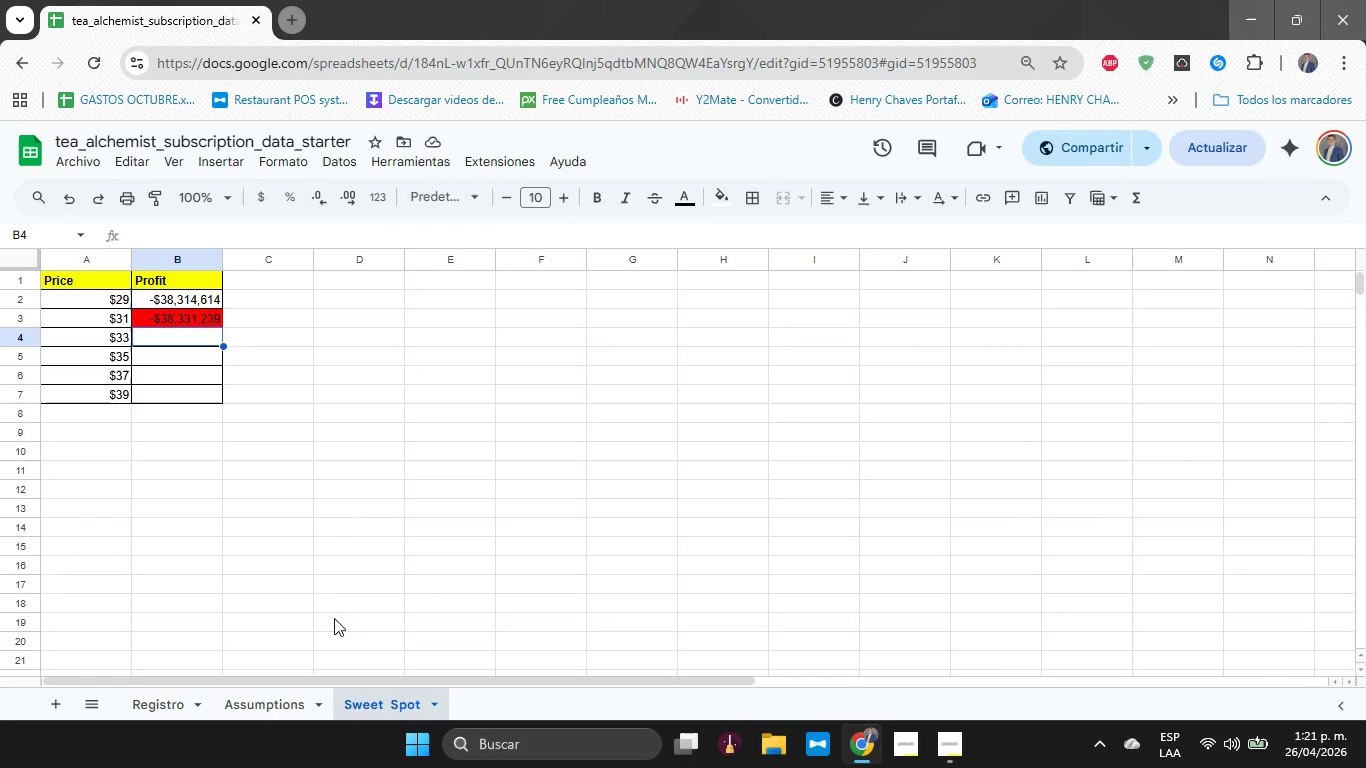 
left_click([250, 456])
 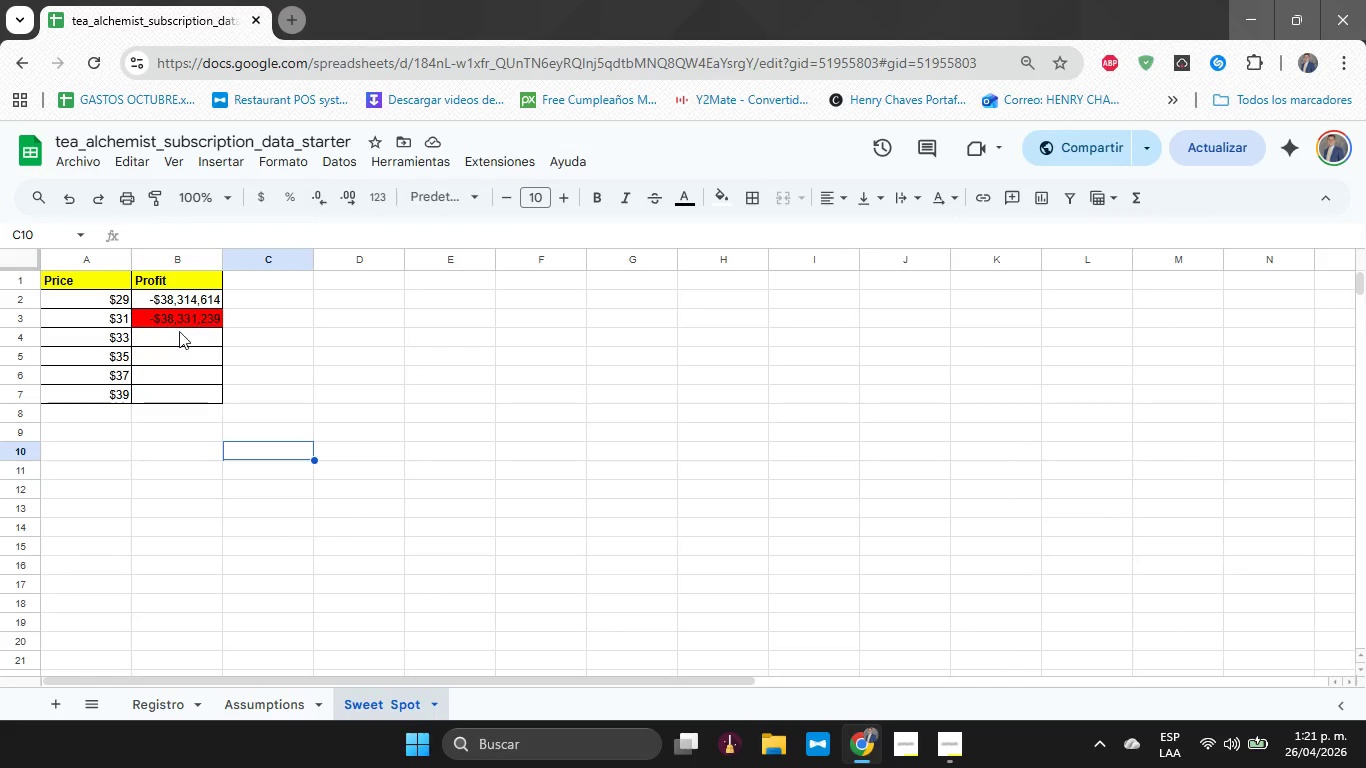 
left_click([179, 332])
 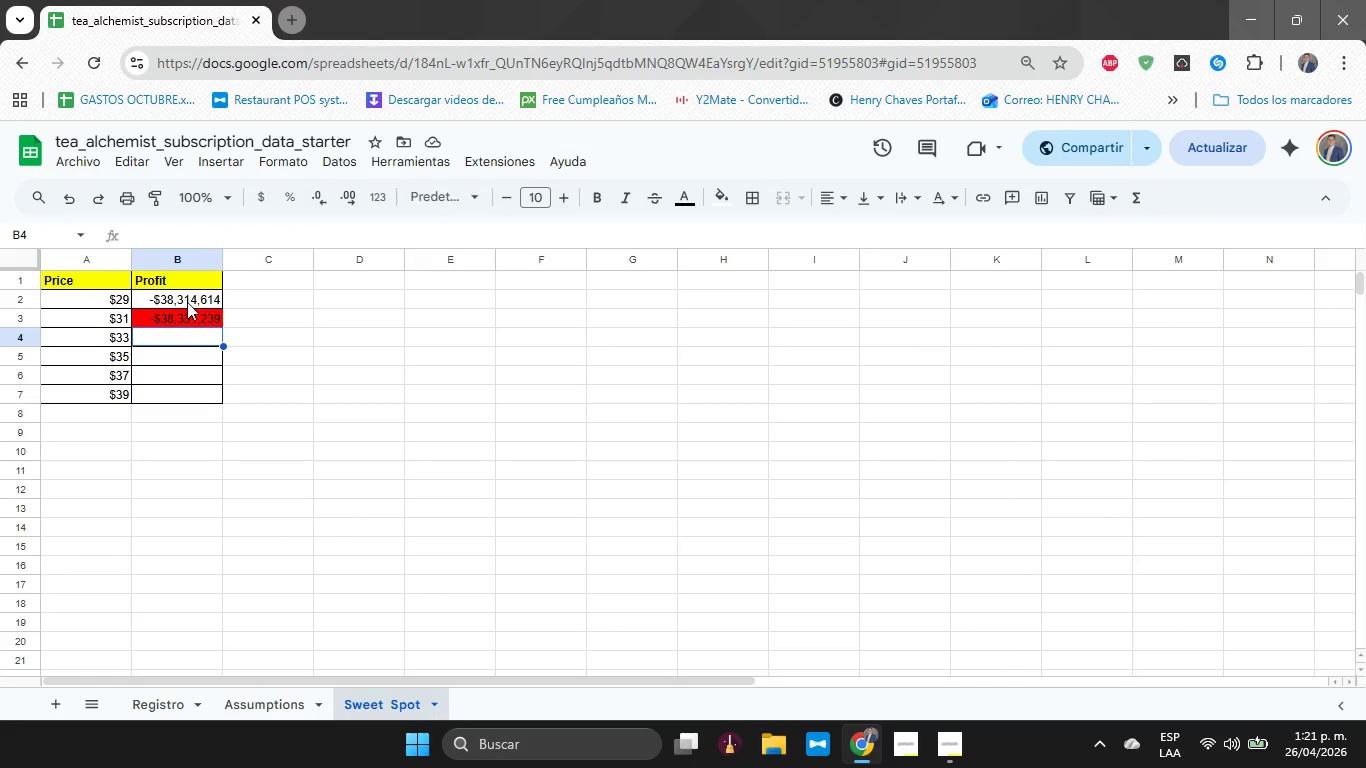 
left_click_drag(start_coordinate=[187, 303], to_coordinate=[193, 392])
 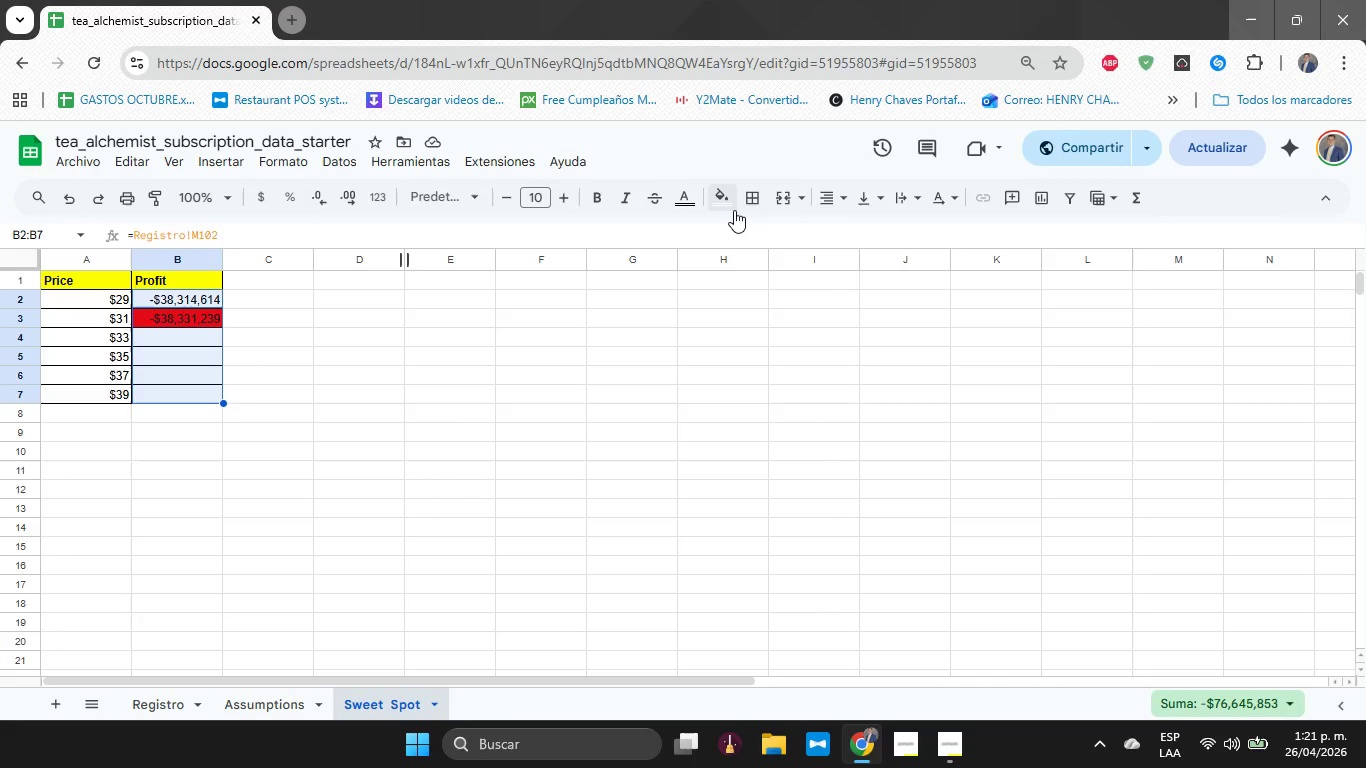 
left_click([731, 207])
 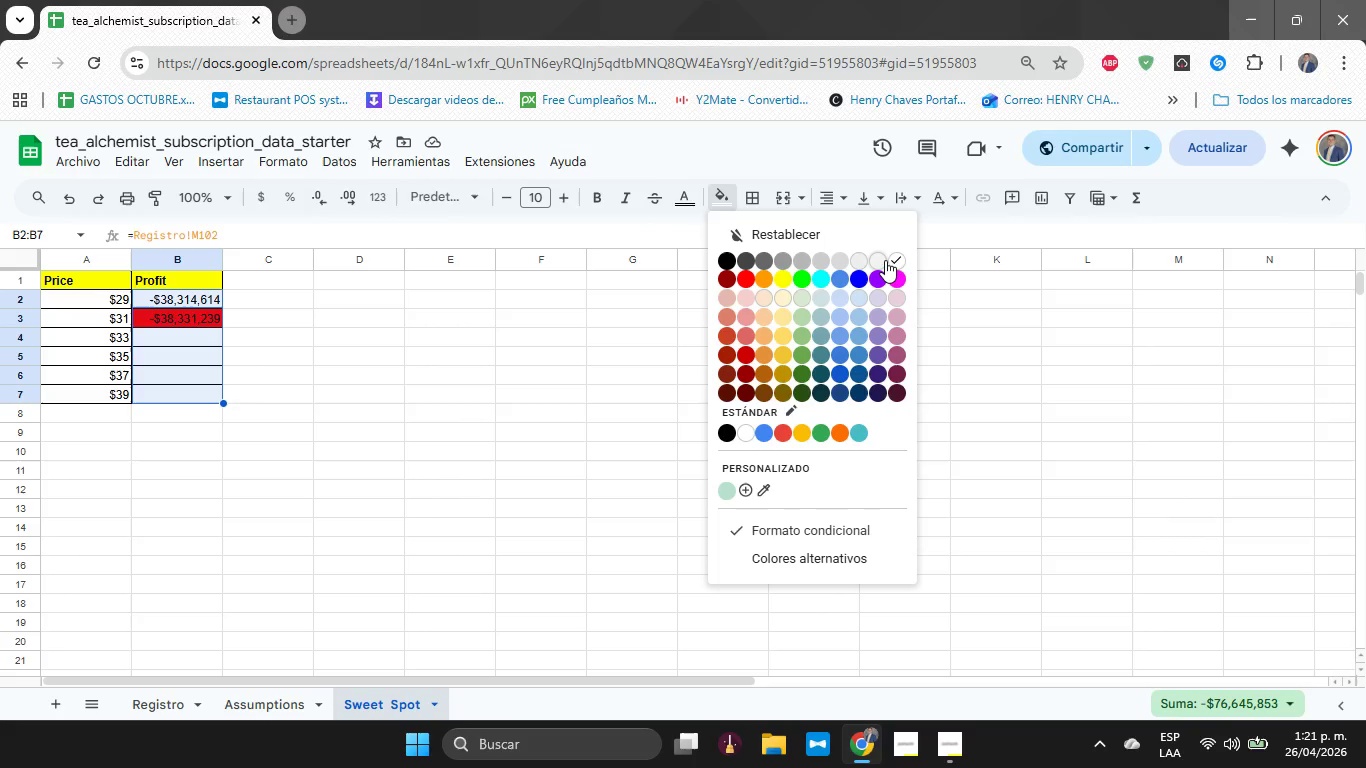 
left_click([894, 260])
 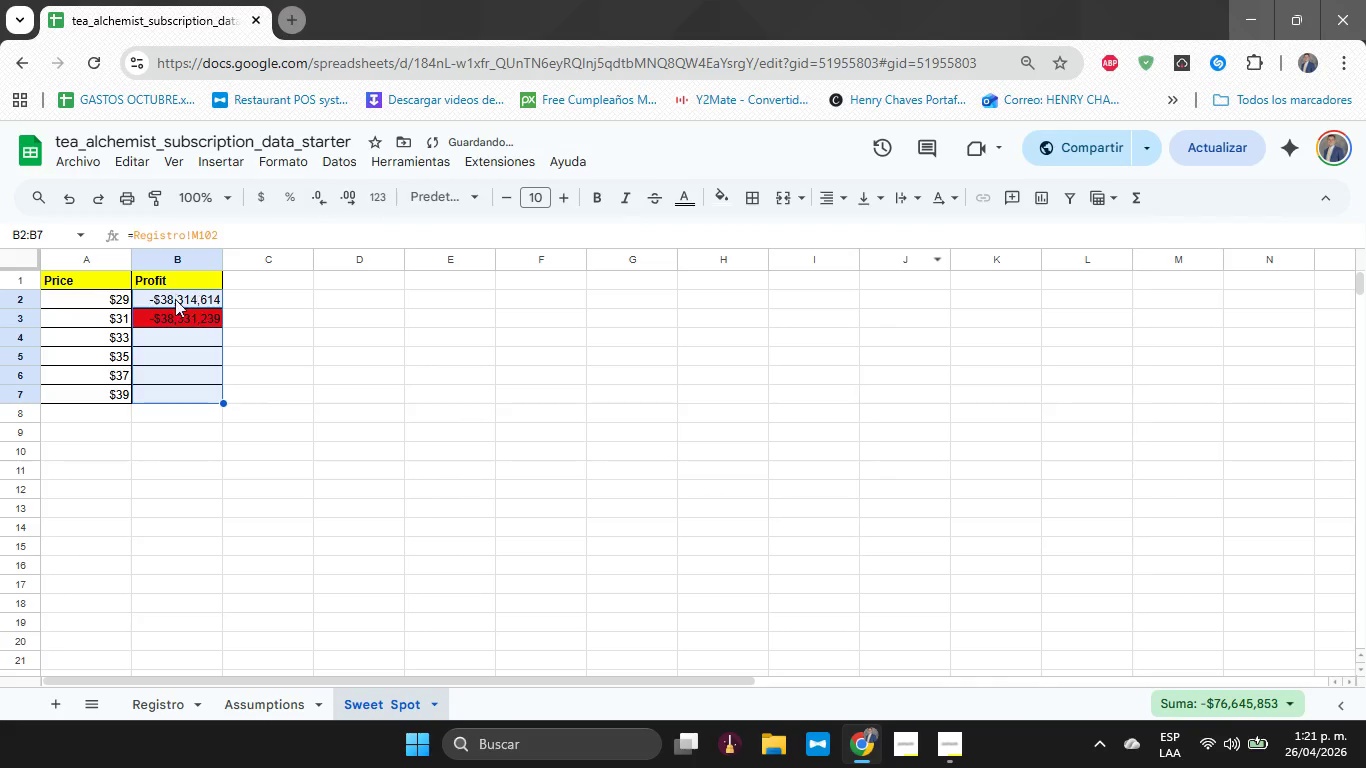 
left_click([172, 319])
 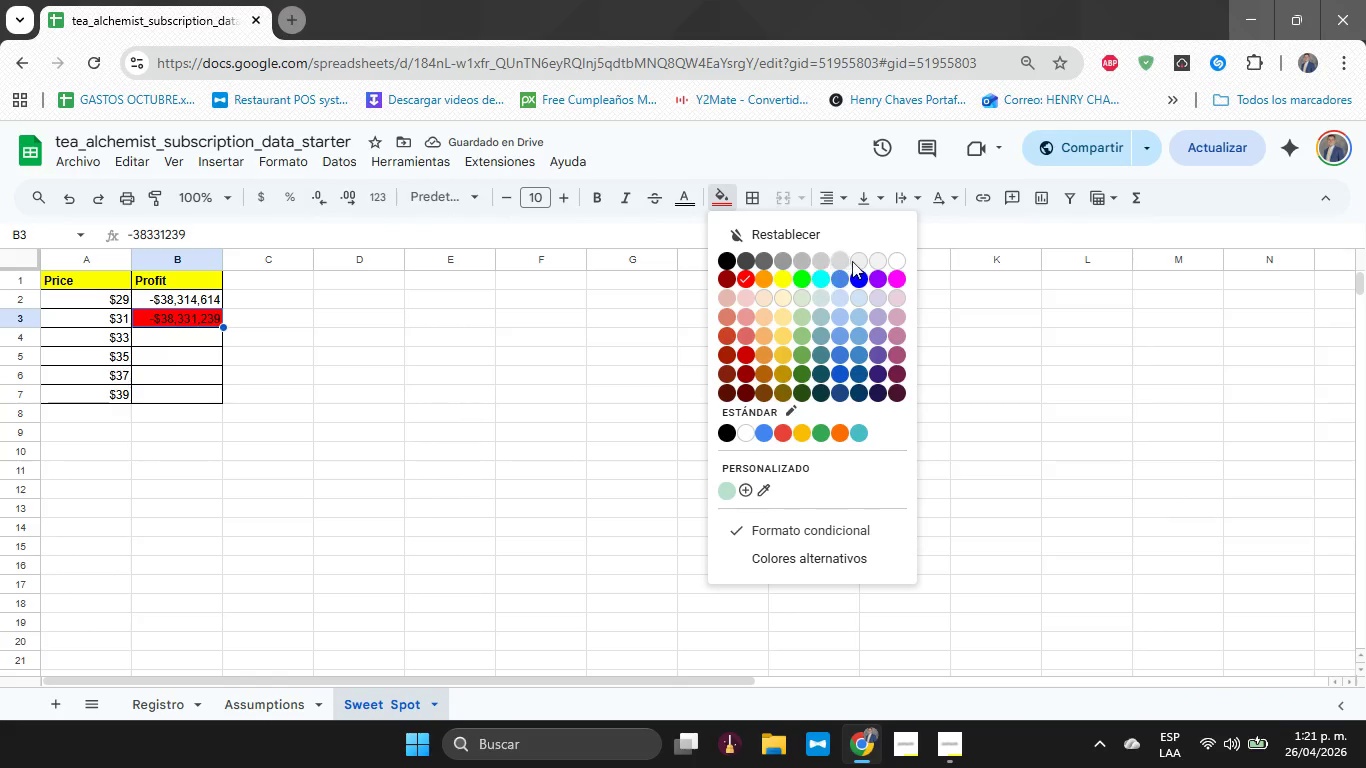 
left_click([892, 258])
 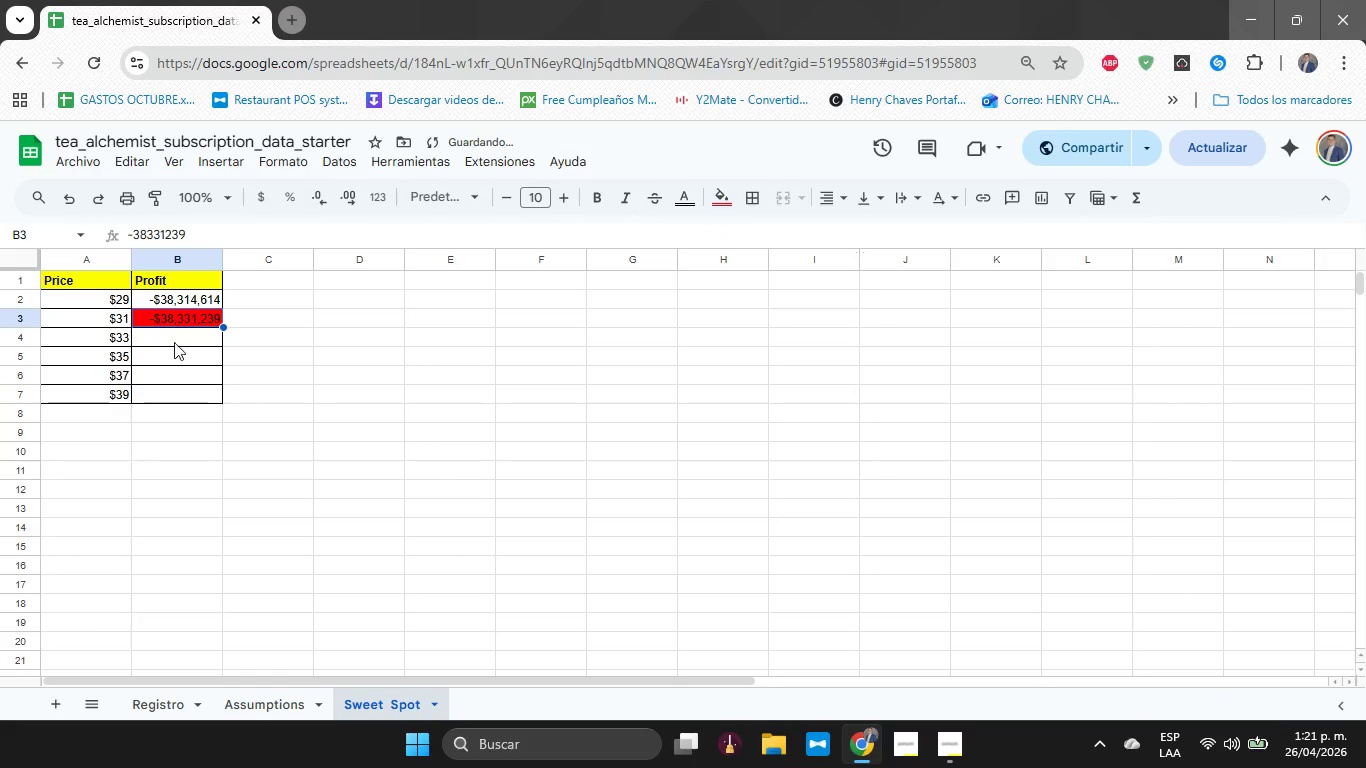 
left_click([170, 333])
 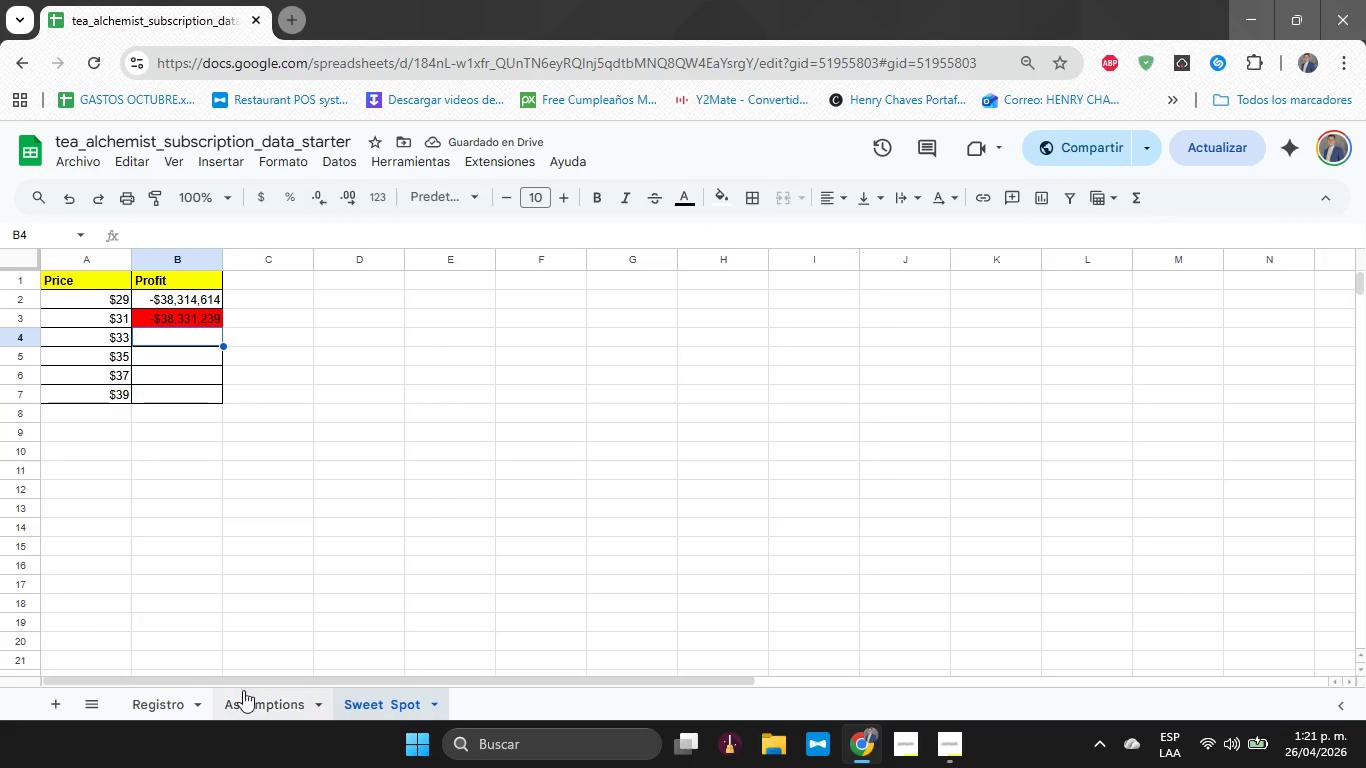 
left_click_drag(start_coordinate=[251, 701], to_coordinate=[251, 696])
 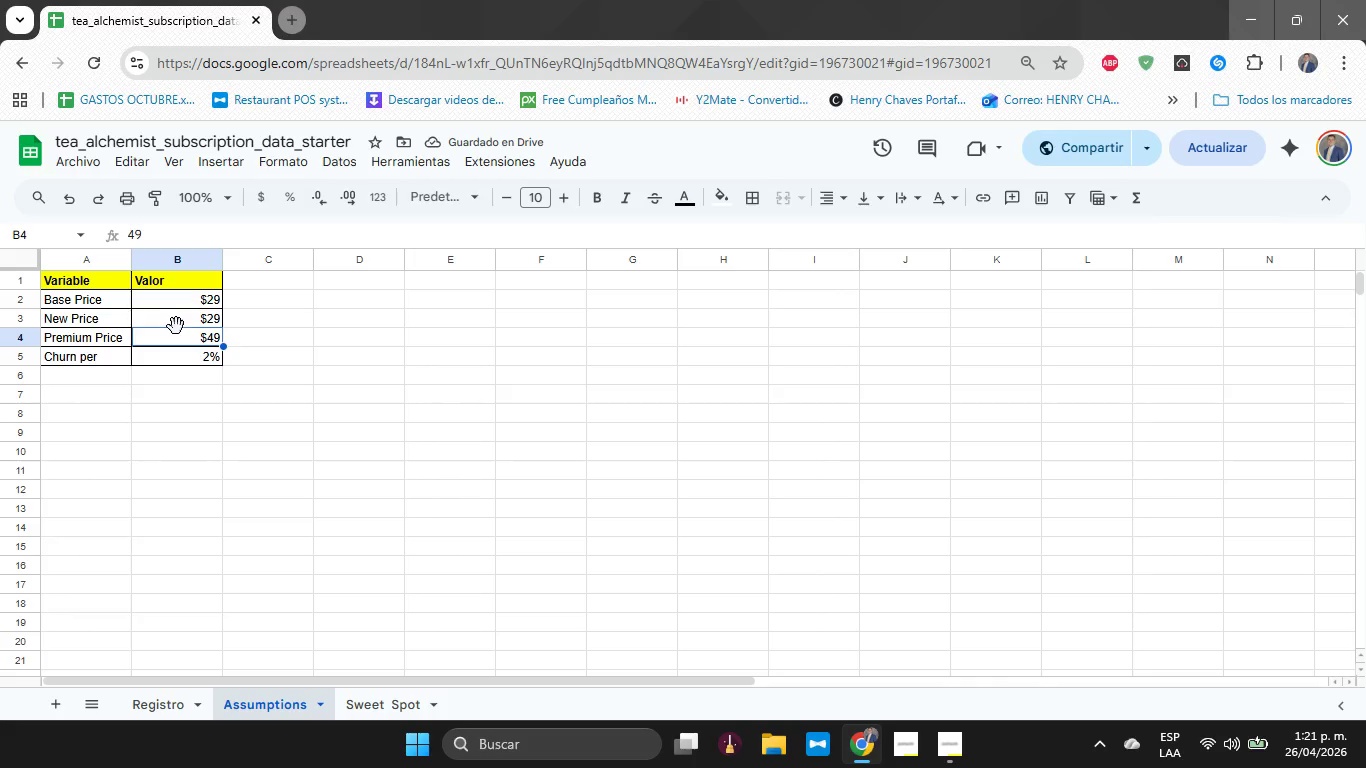 
left_click([177, 319])
 